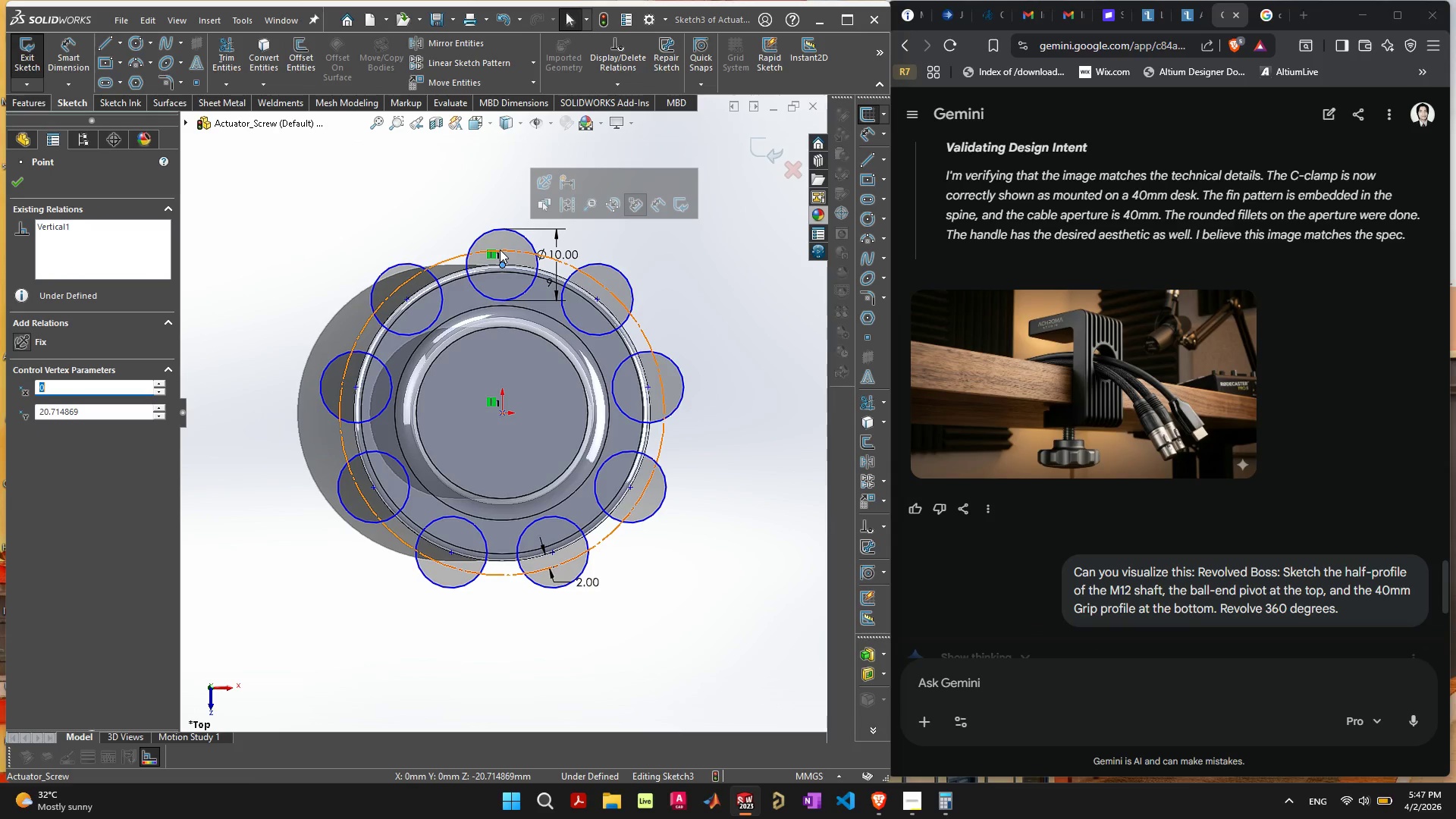 
hold_key(key=ShiftLeft, duration=0.52)
left_click([500, 249])
 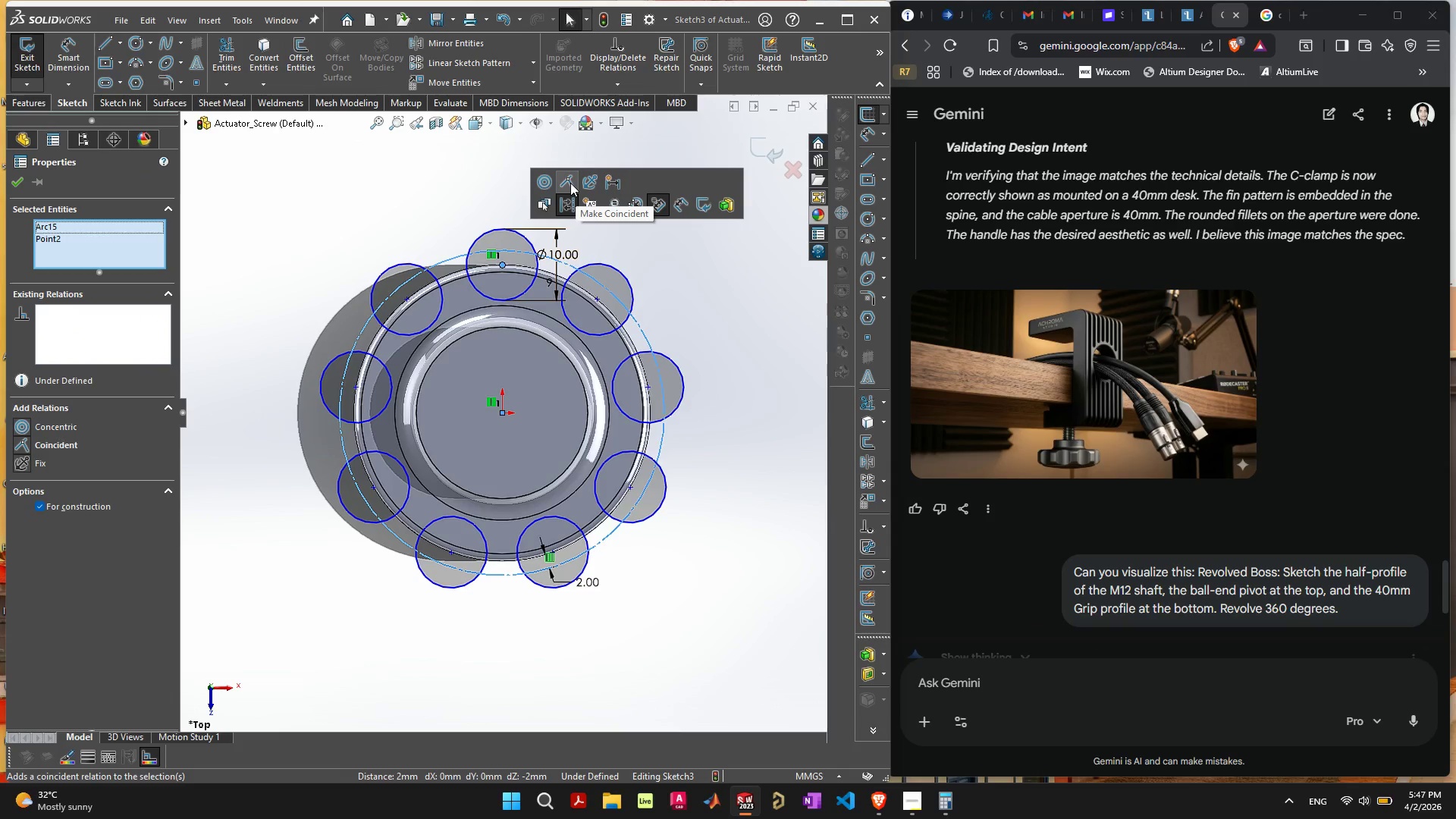 
left_click([570, 183])
 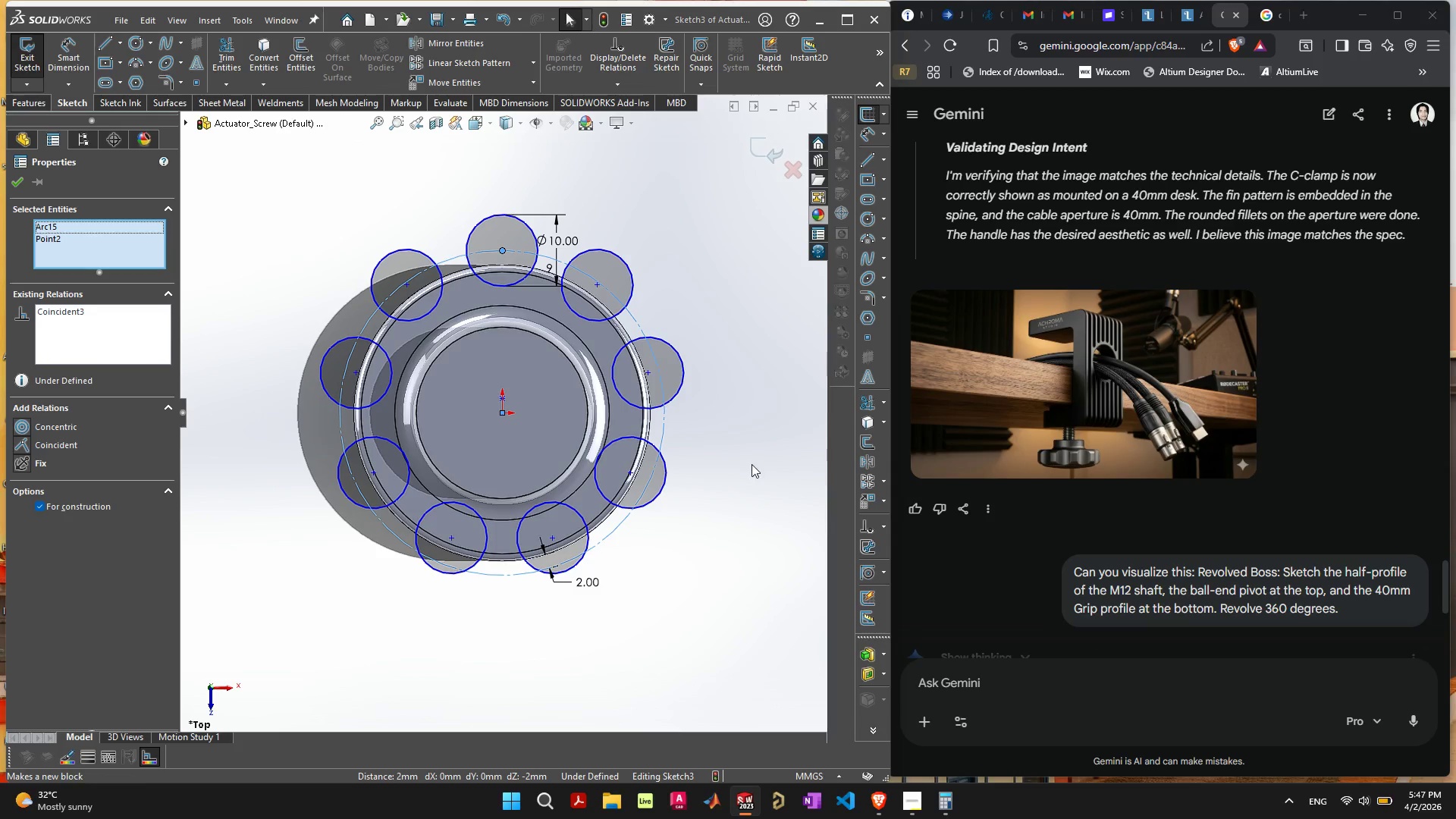 
left_click([730, 452])
 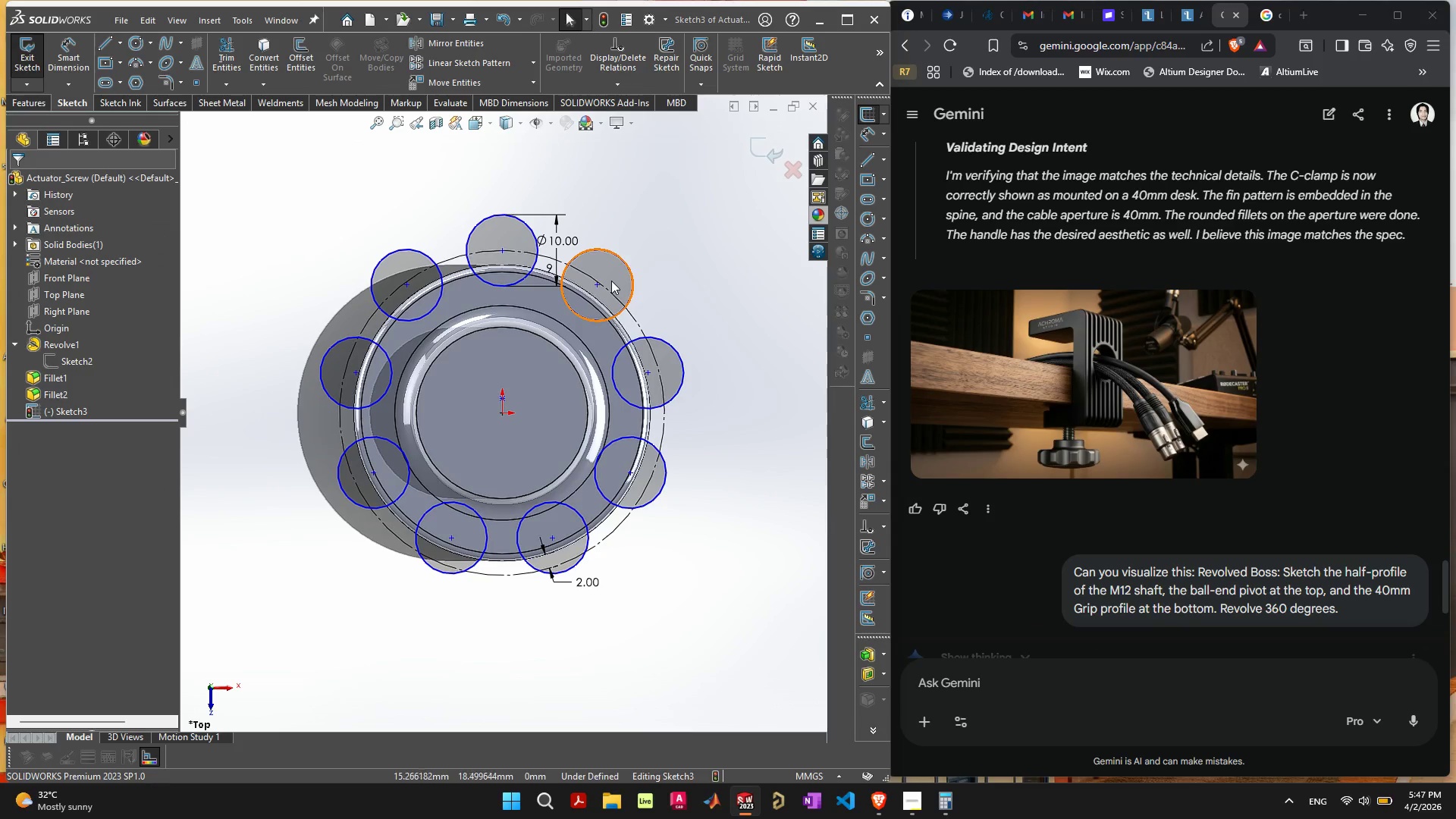 
left_click([600, 286])
 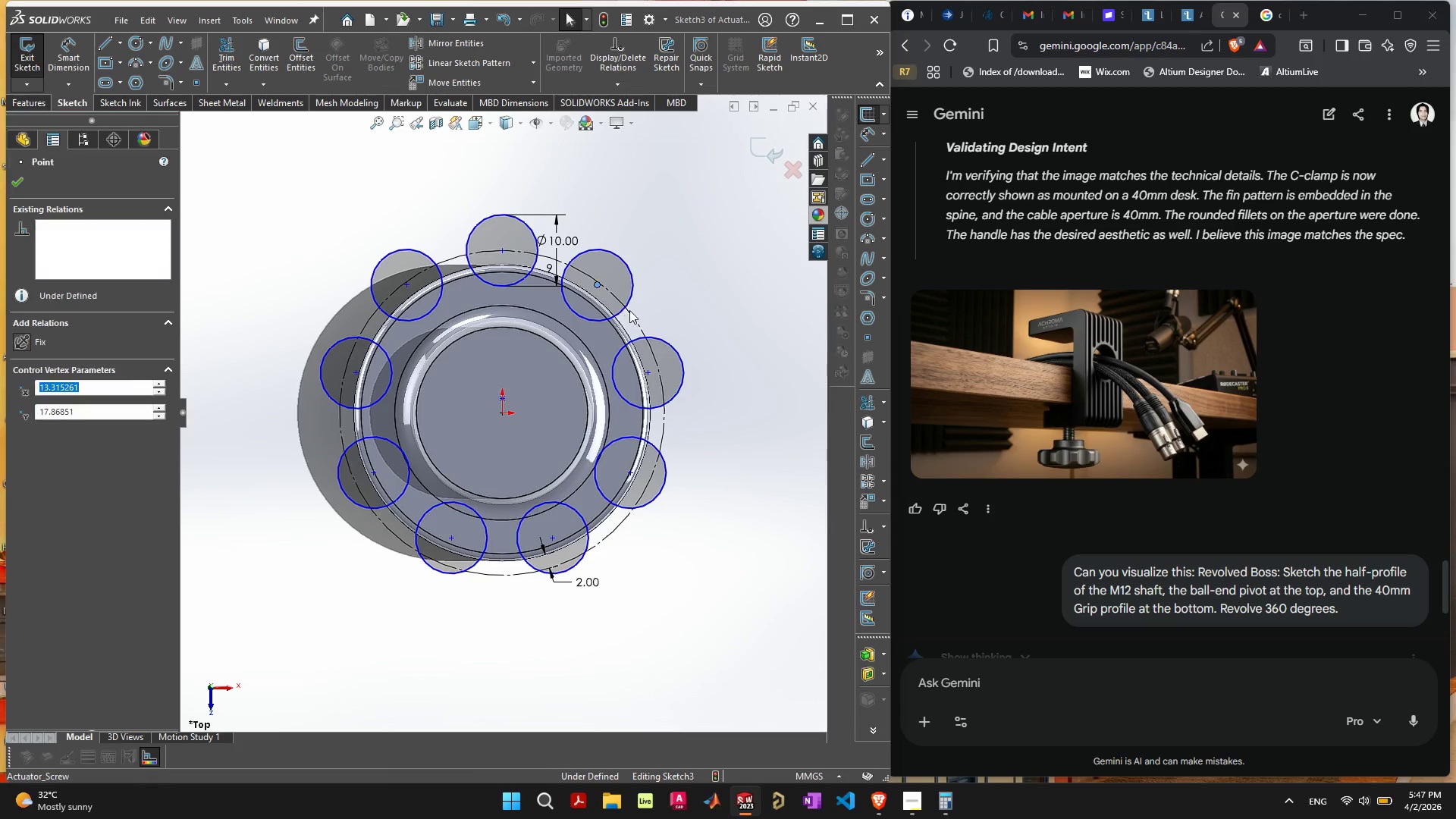 
mouse_move([640, 328])
 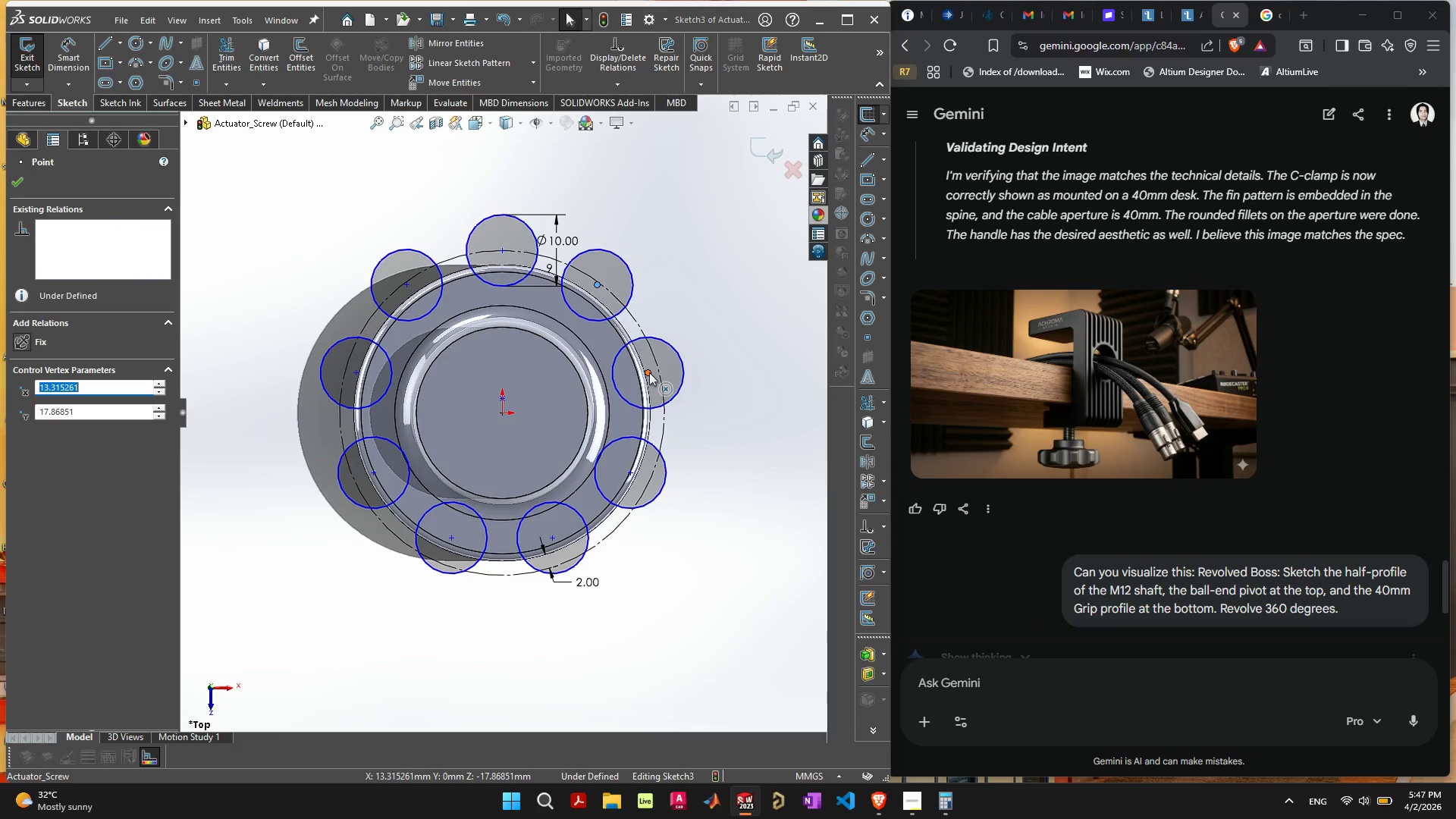 
hold_key(key=ShiftLeft, duration=1.52)
left_click([649, 372])
 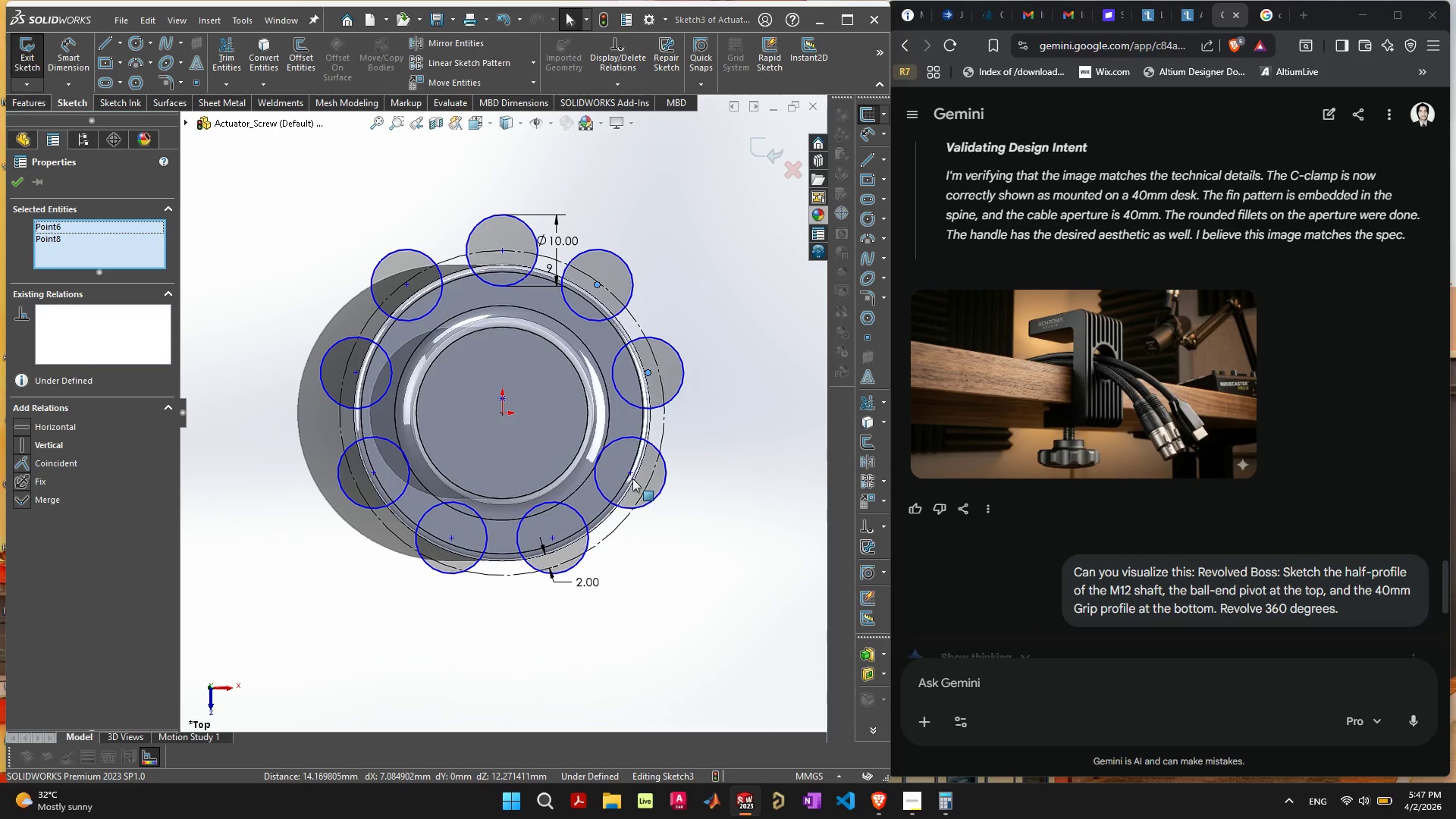 
hold_key(key=ShiftLeft, duration=1.52)
left_click([629, 474])
 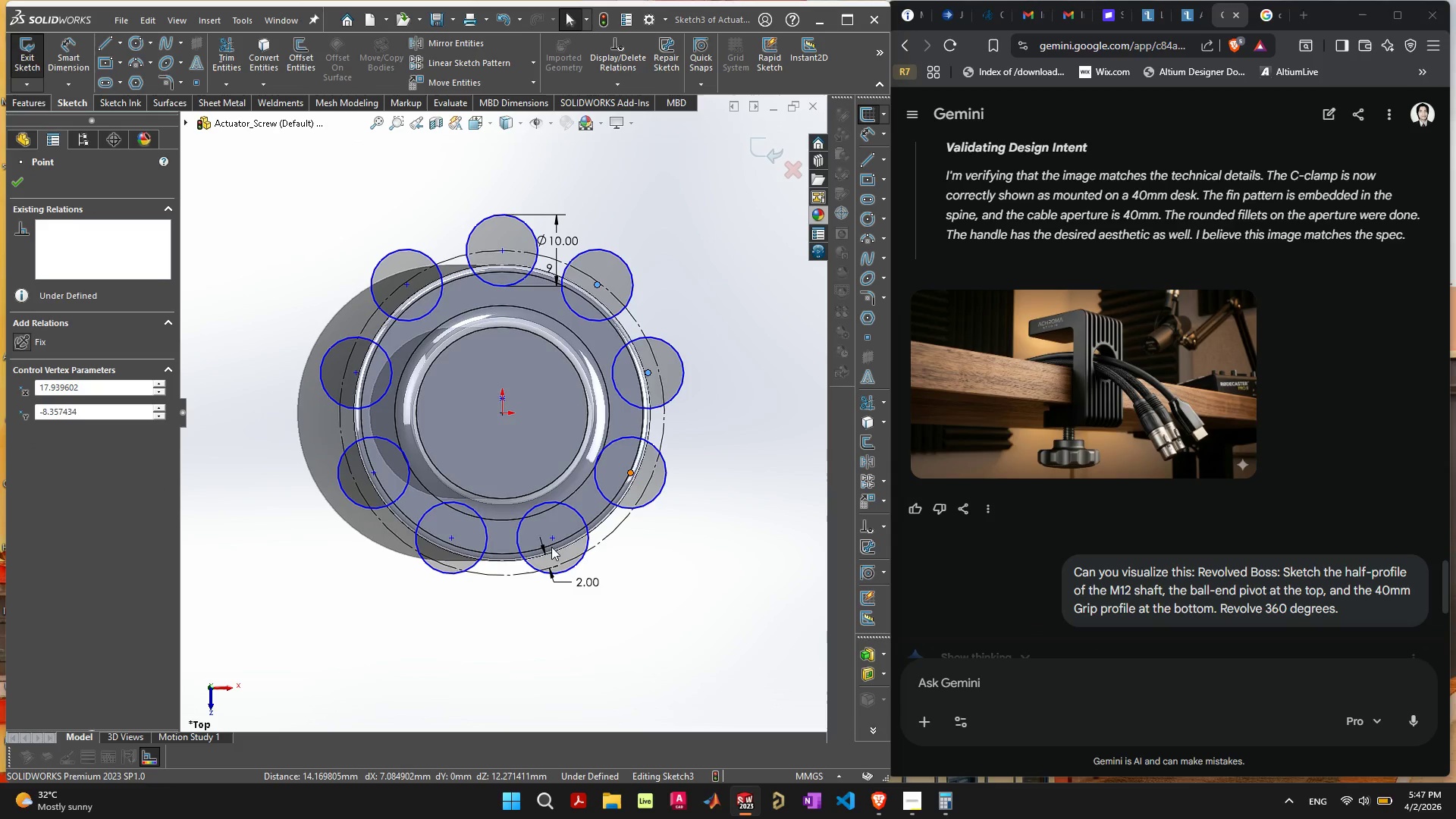 
hold_key(key=ShiftLeft, duration=1.5)
left_click([554, 539])
 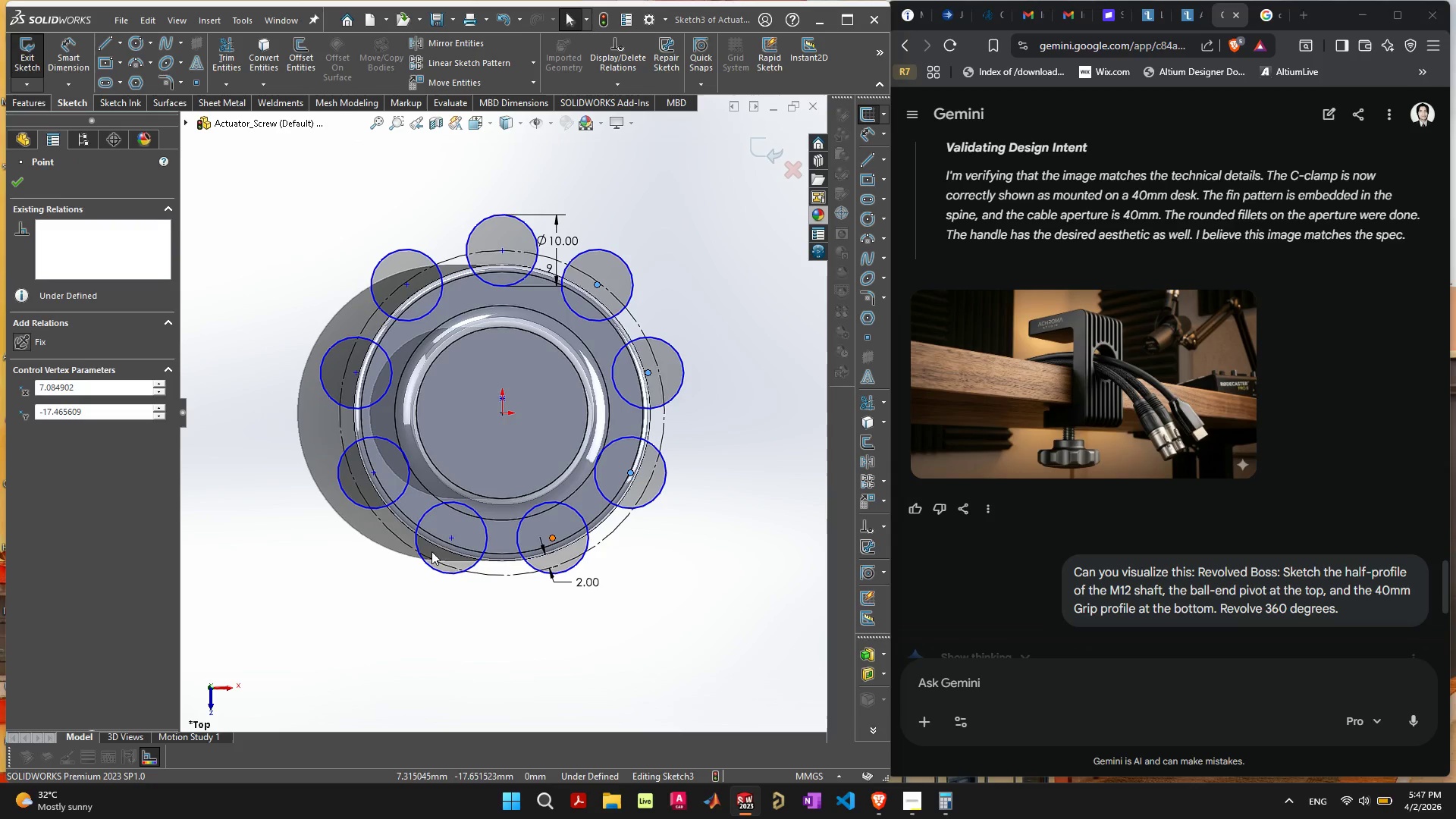 
hold_key(key=ShiftLeft, duration=1.51)
left_click([450, 538])
 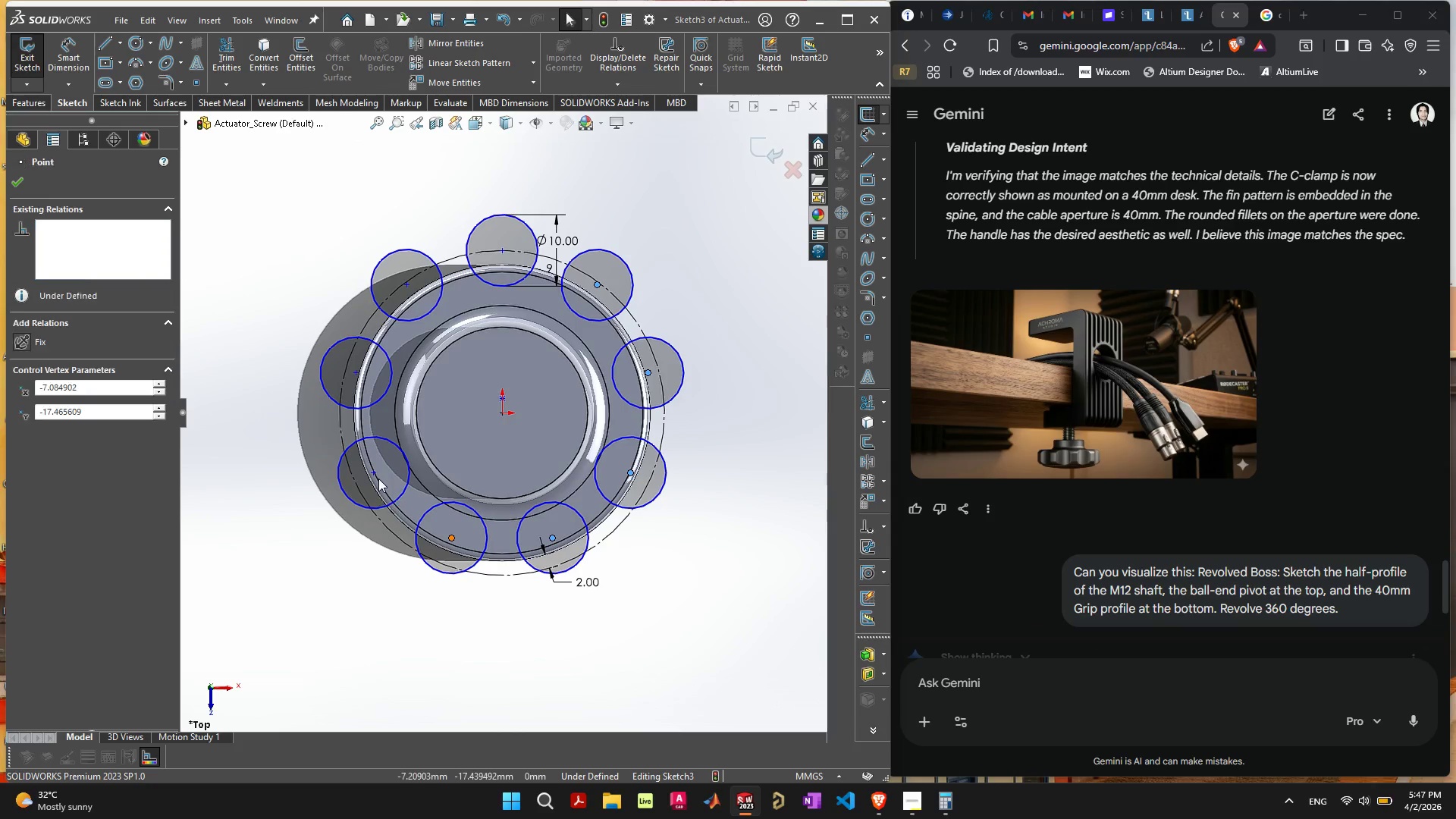 
hold_key(key=ShiftLeft, duration=1.5)
left_click([373, 472])
 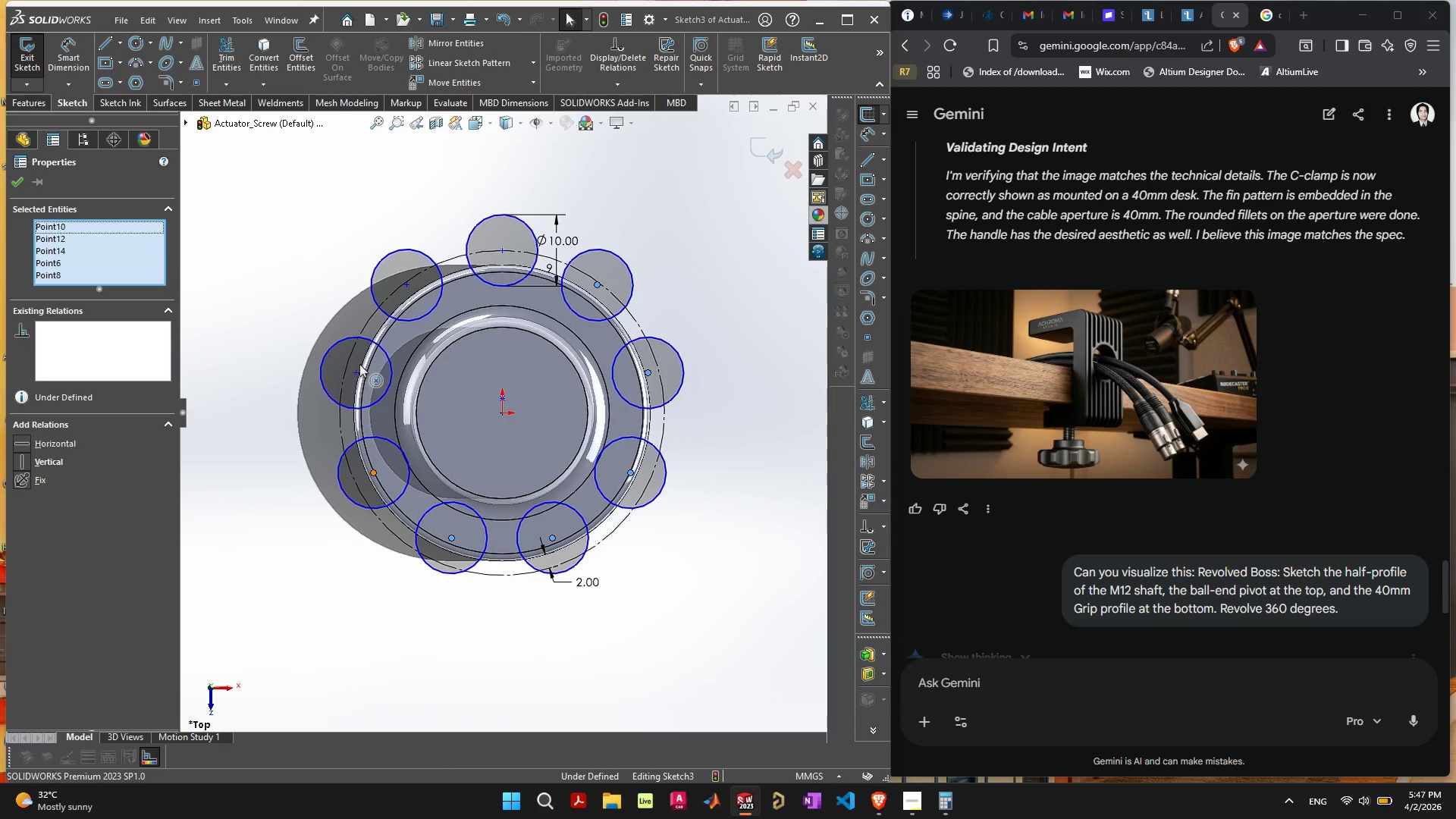 
hold_key(key=ShiftLeft, duration=1.52)
 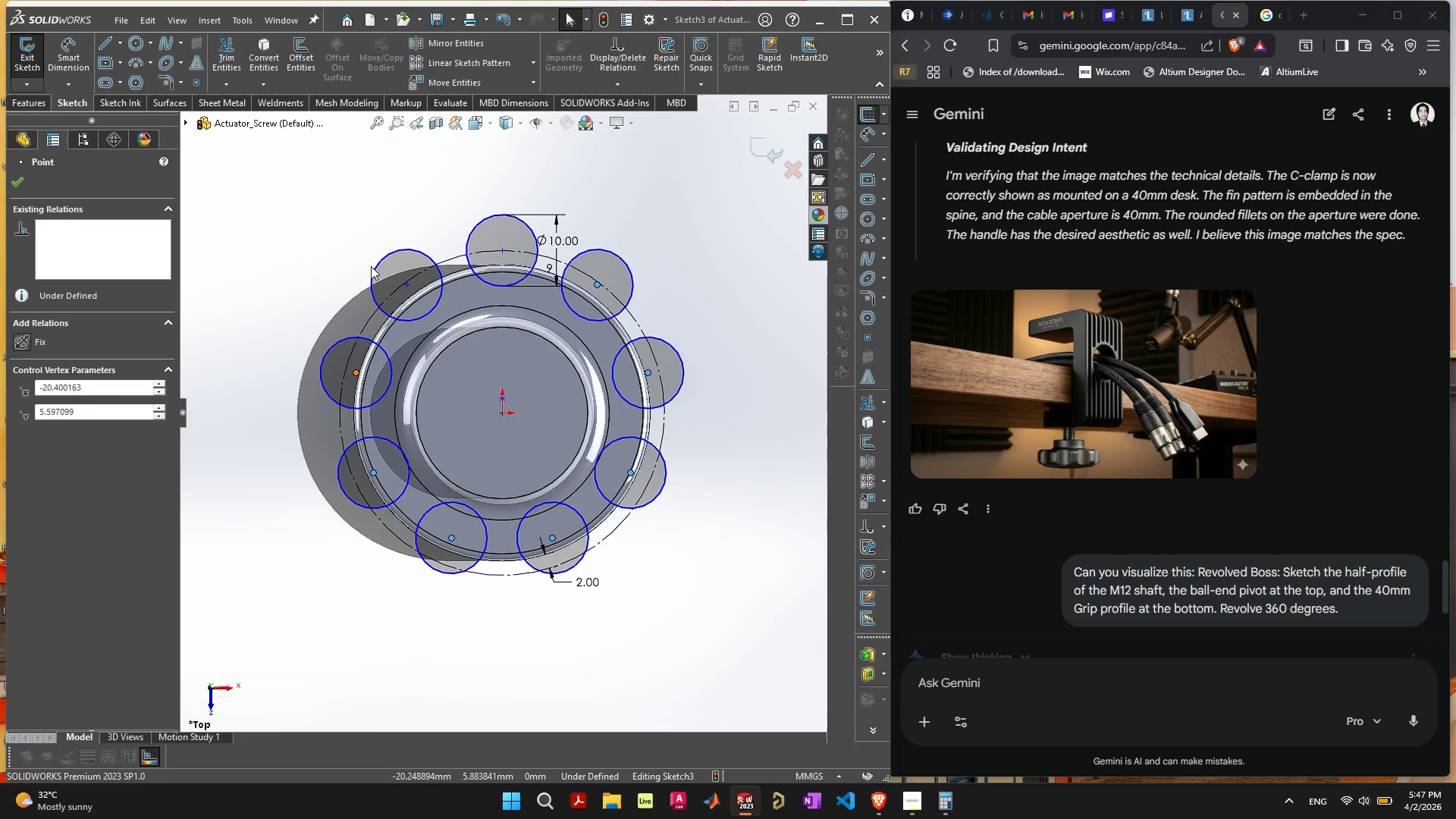 
hold_key(key=ShiftLeft, duration=1.52)
left_click([357, 371])
 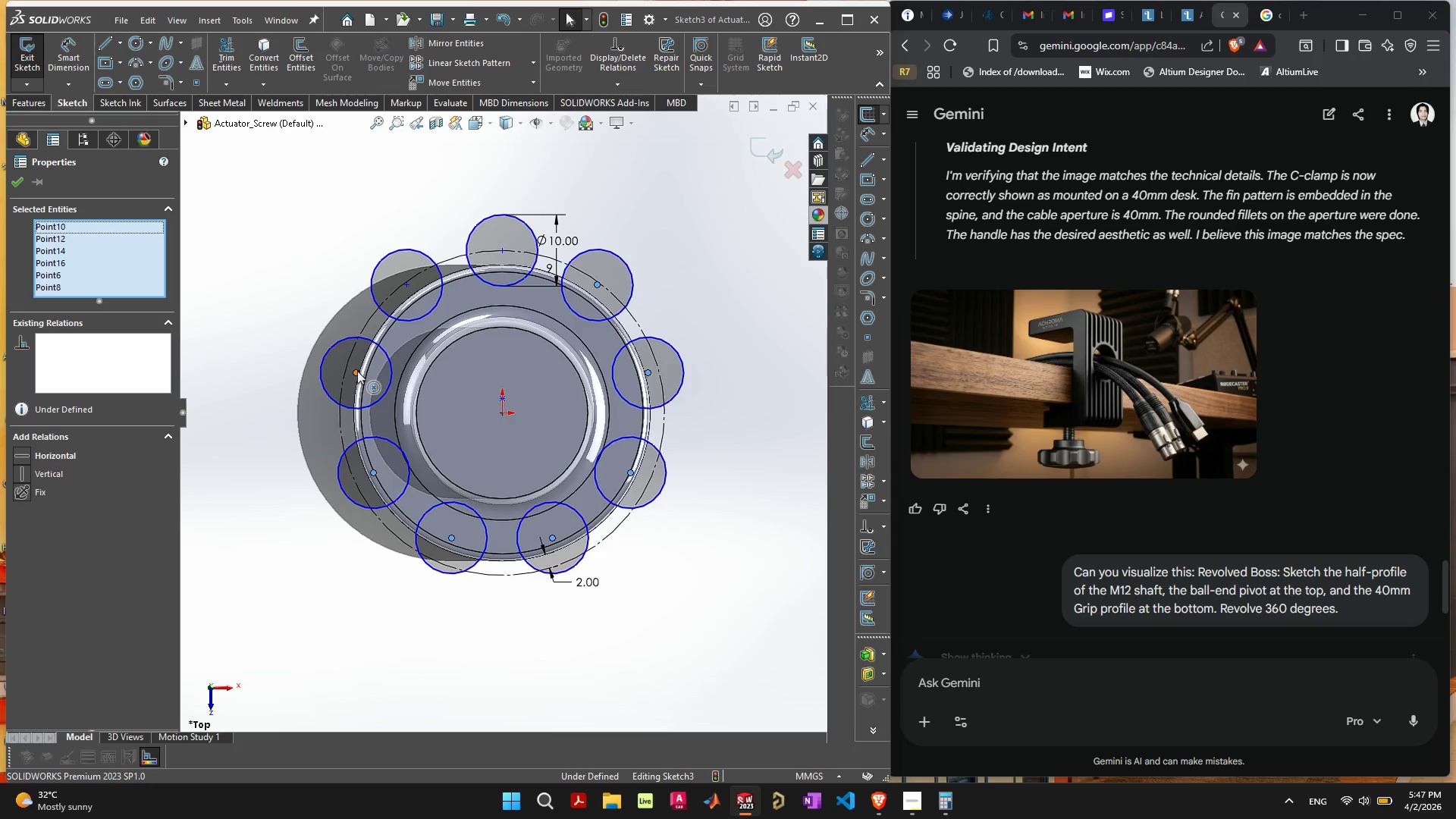 
hold_key(key=ShiftLeft, duration=1.5)
left_click([410, 286])
 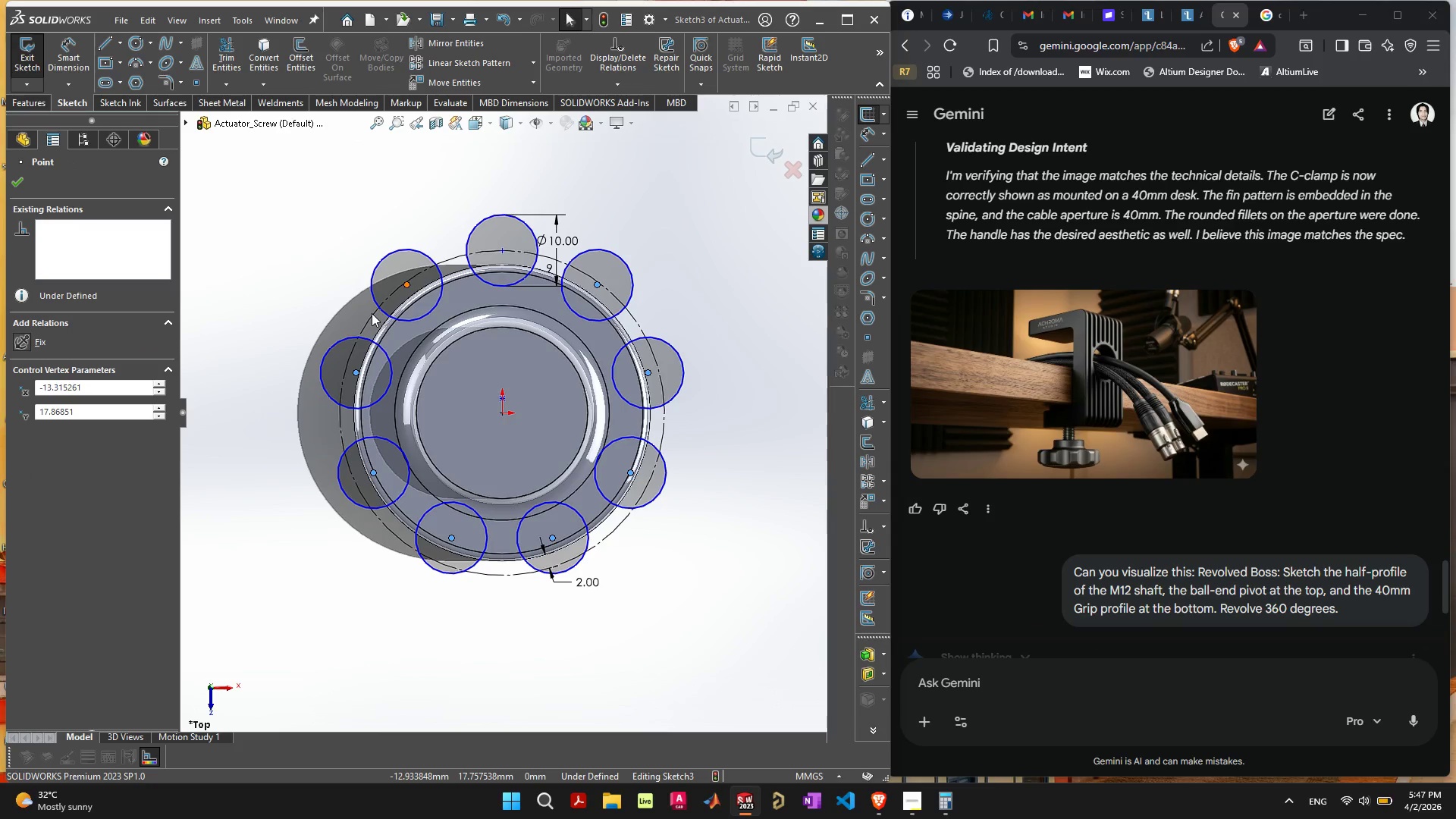 
hold_key(key=ShiftLeft, duration=1.51)
left_click([372, 314])
 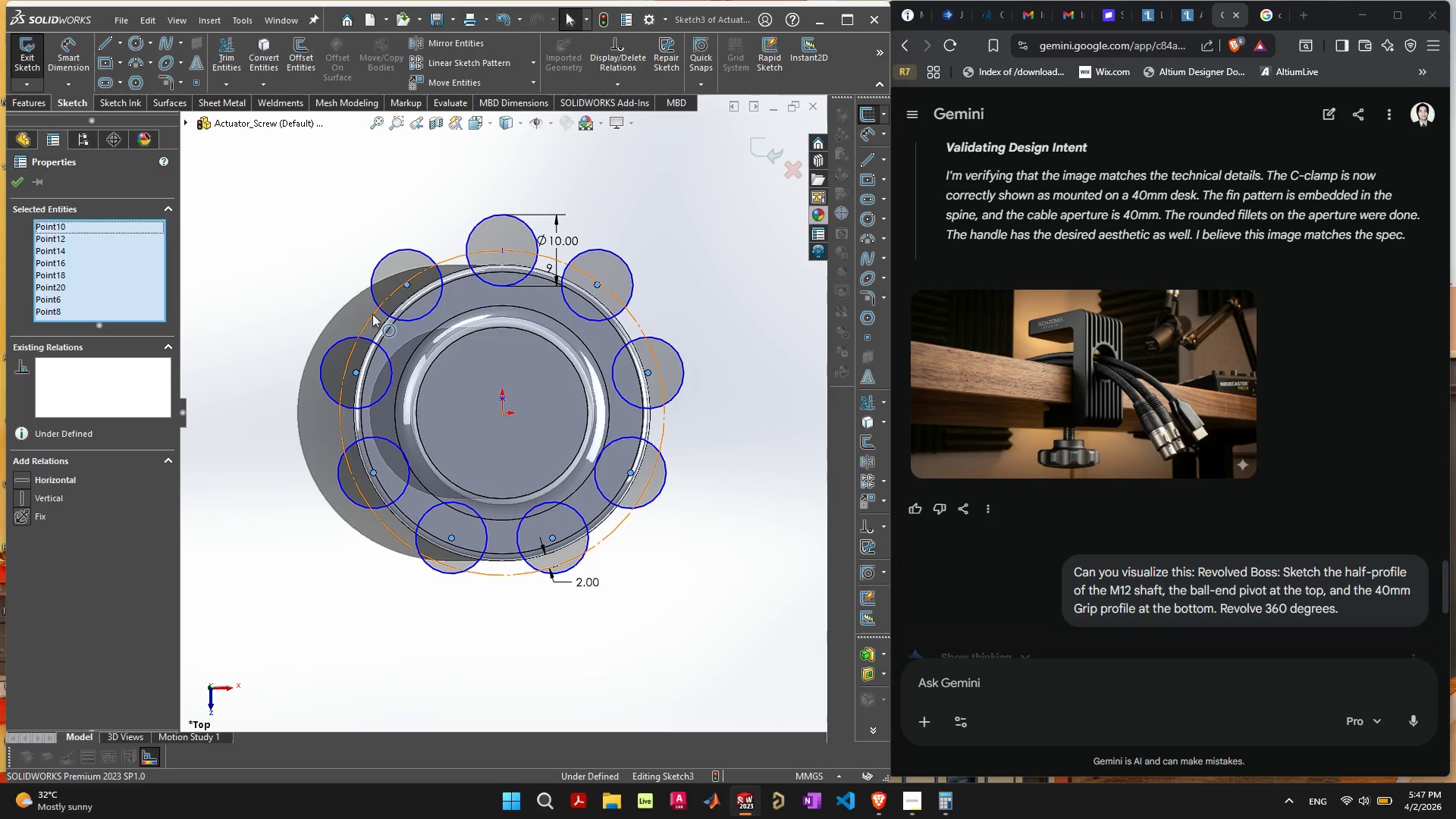 
hold_key(key=ShiftLeft, duration=0.42)
 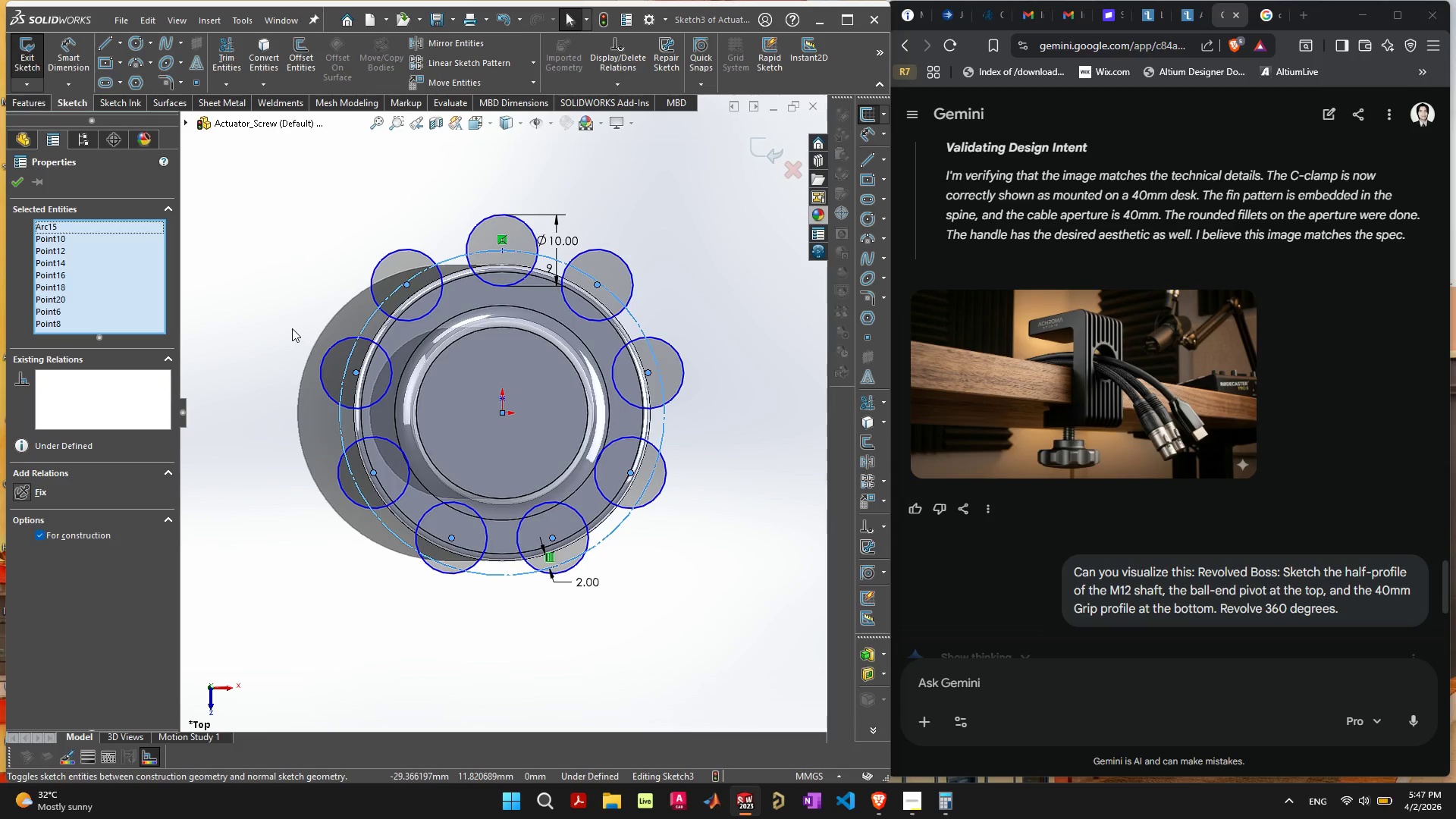 
left_click([136, 602])
 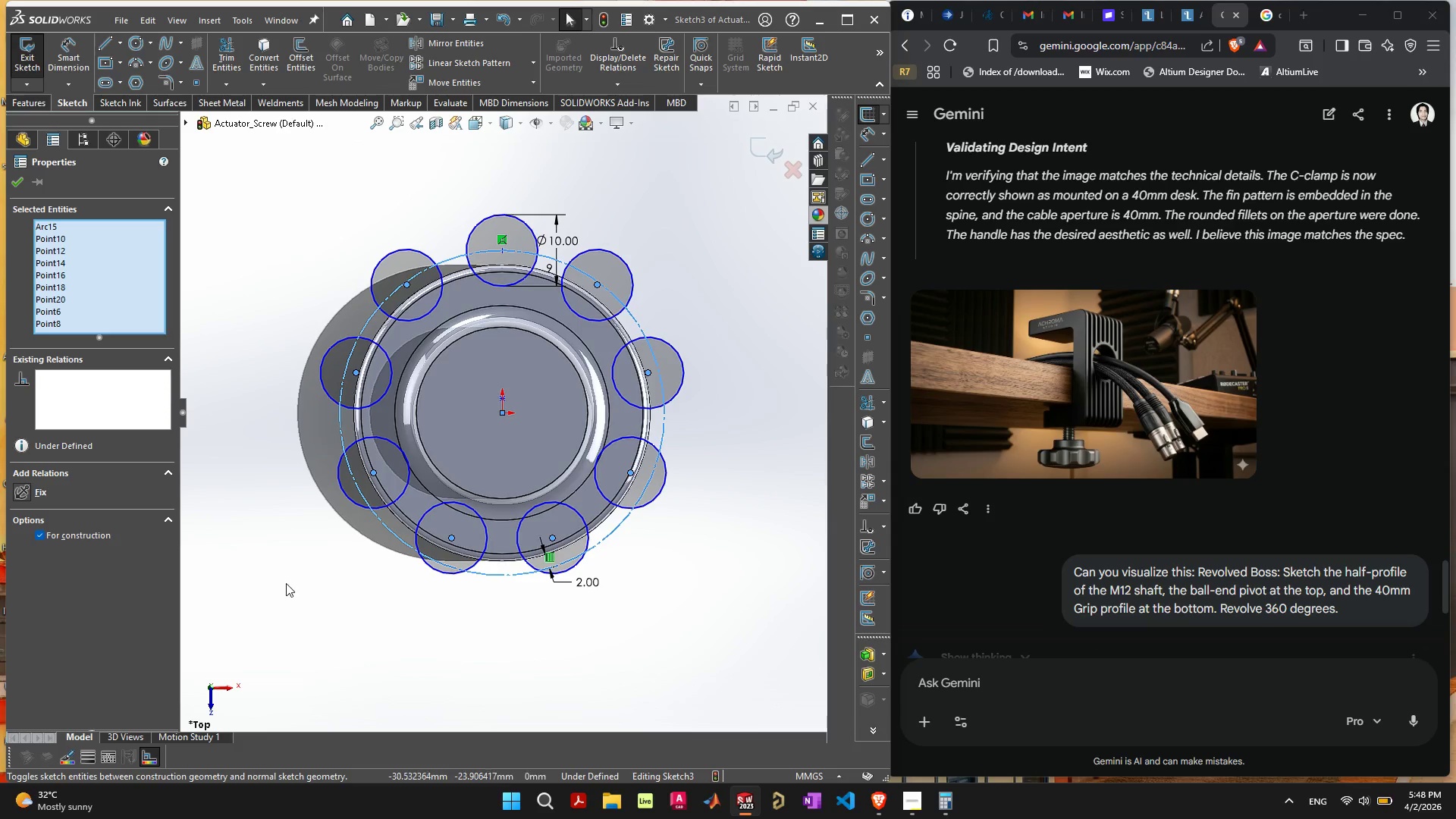 
left_click([290, 582])
 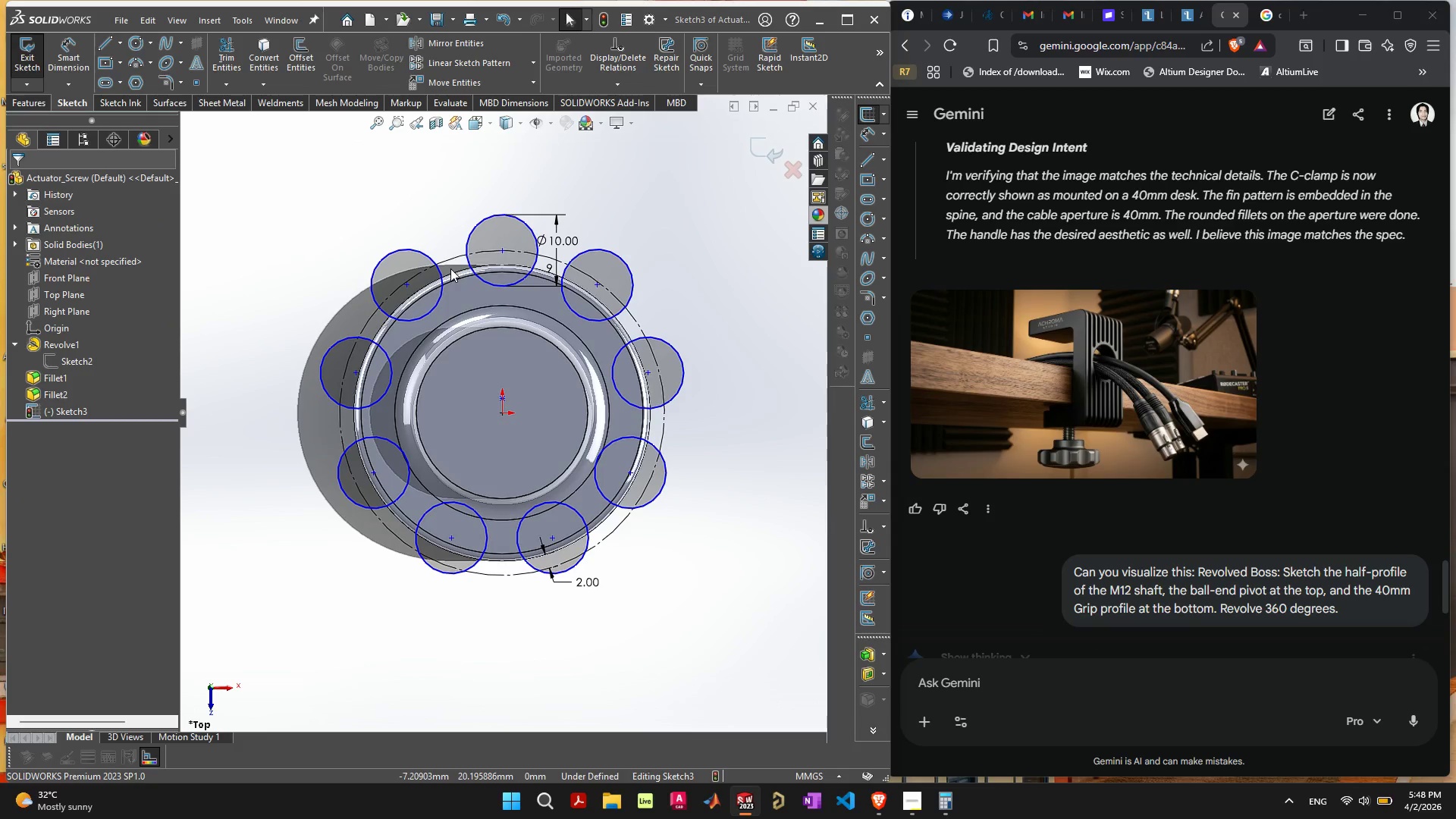 
scroll: coordinate [533, 296], scroll_direction: up, amount: 2.0
 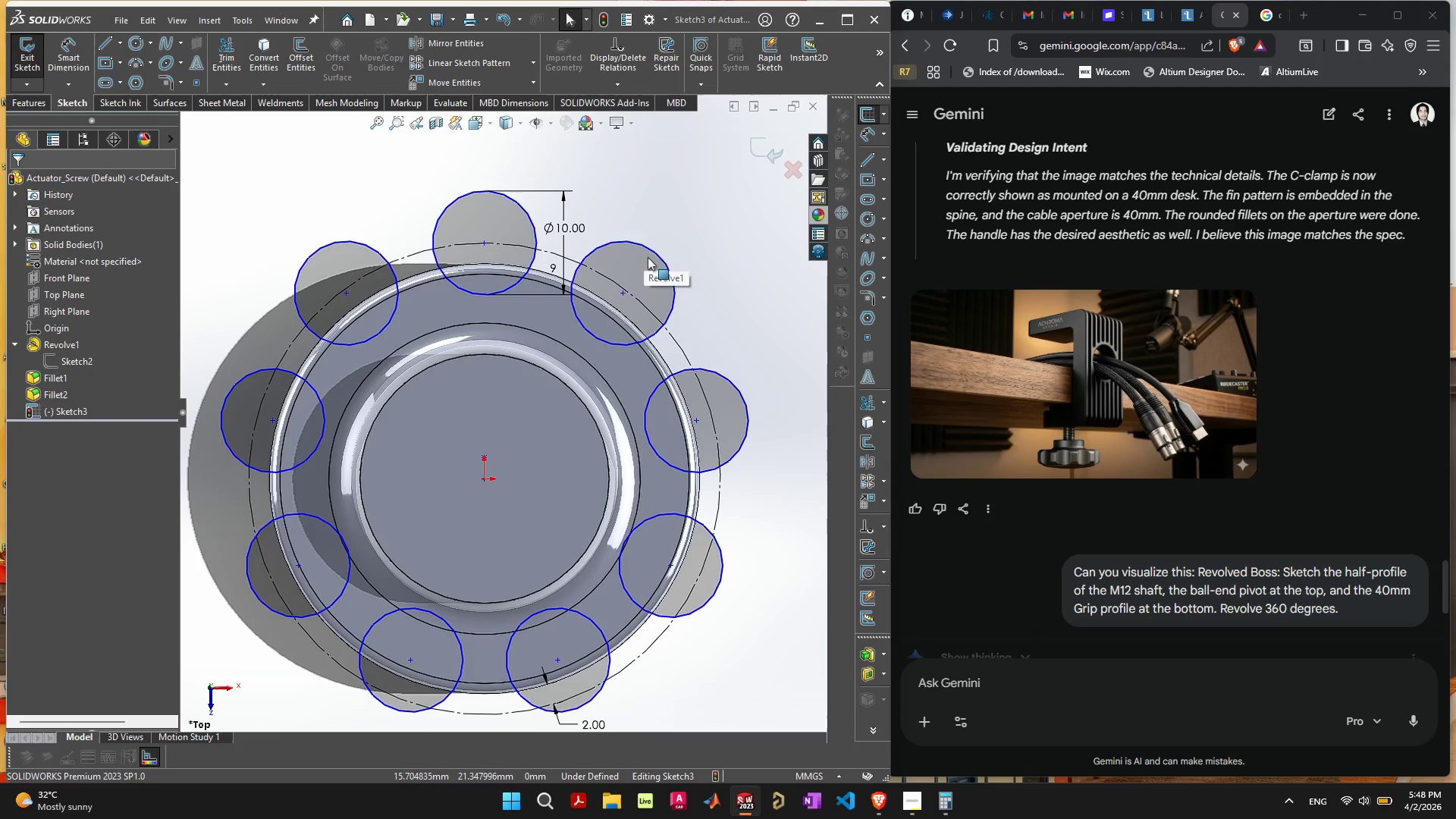 
left_click([648, 259])
 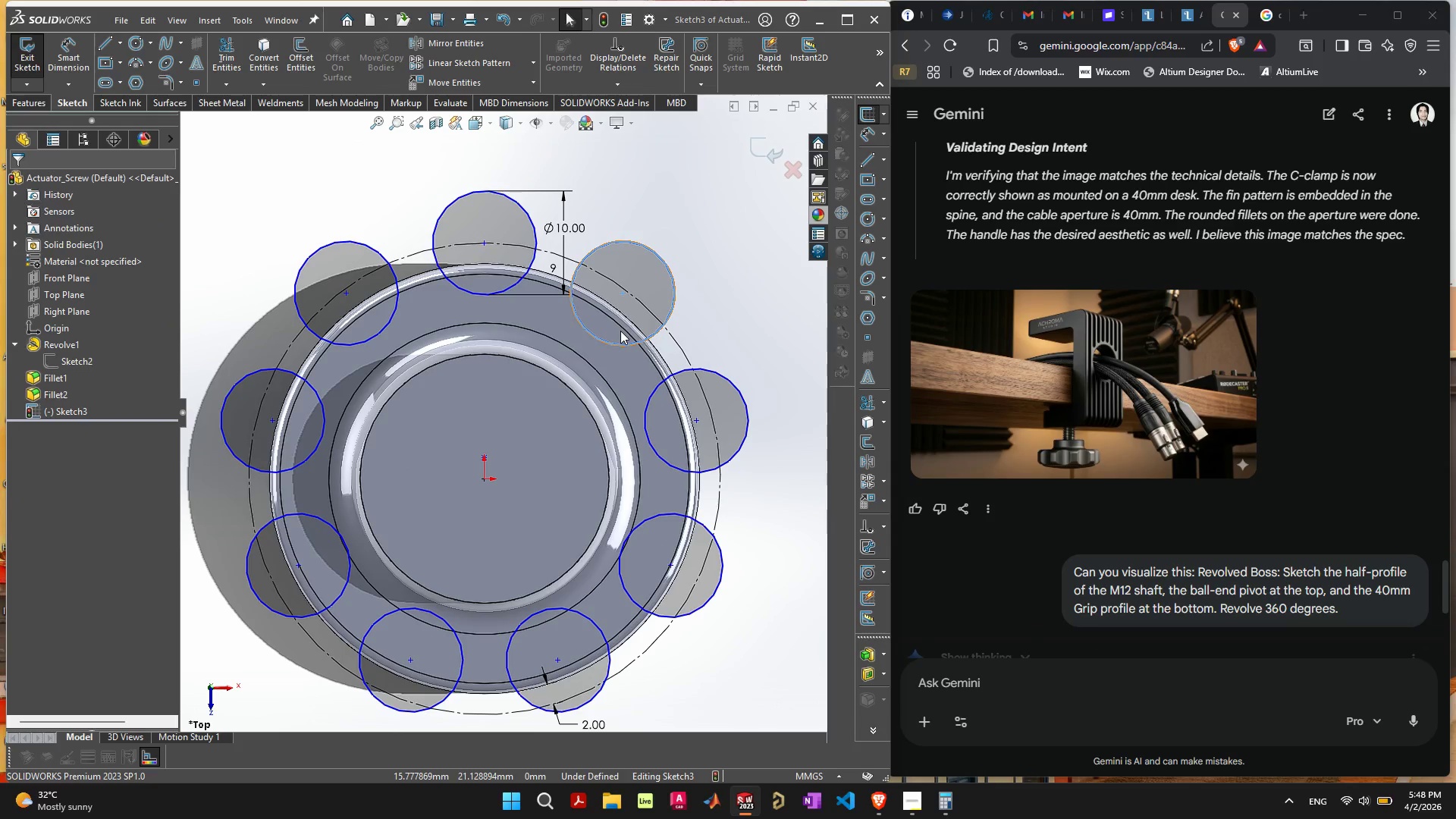 
scroll: coordinate [620, 331], scroll_direction: down, amount: 2.0
 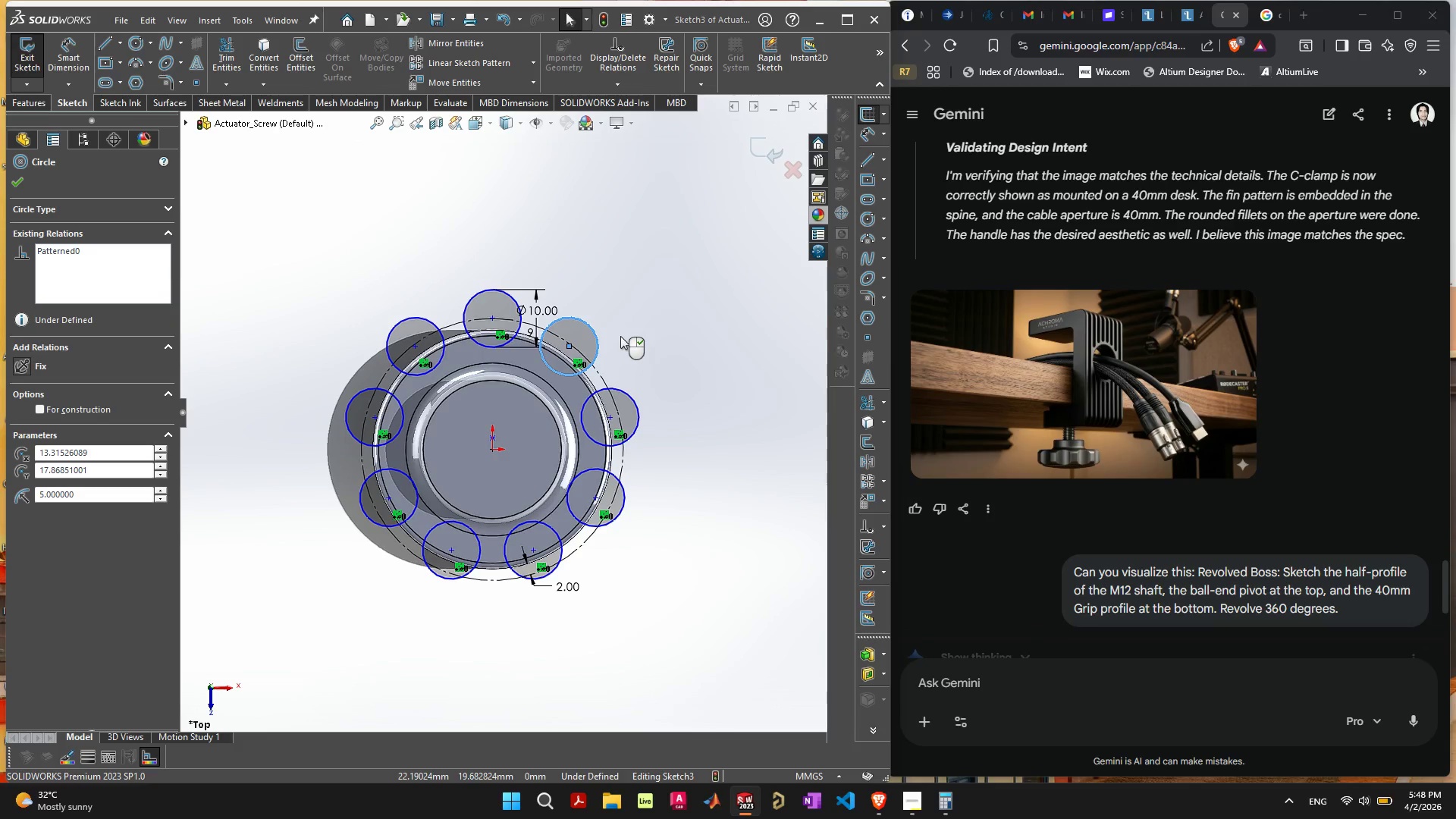 
key(Delete)
 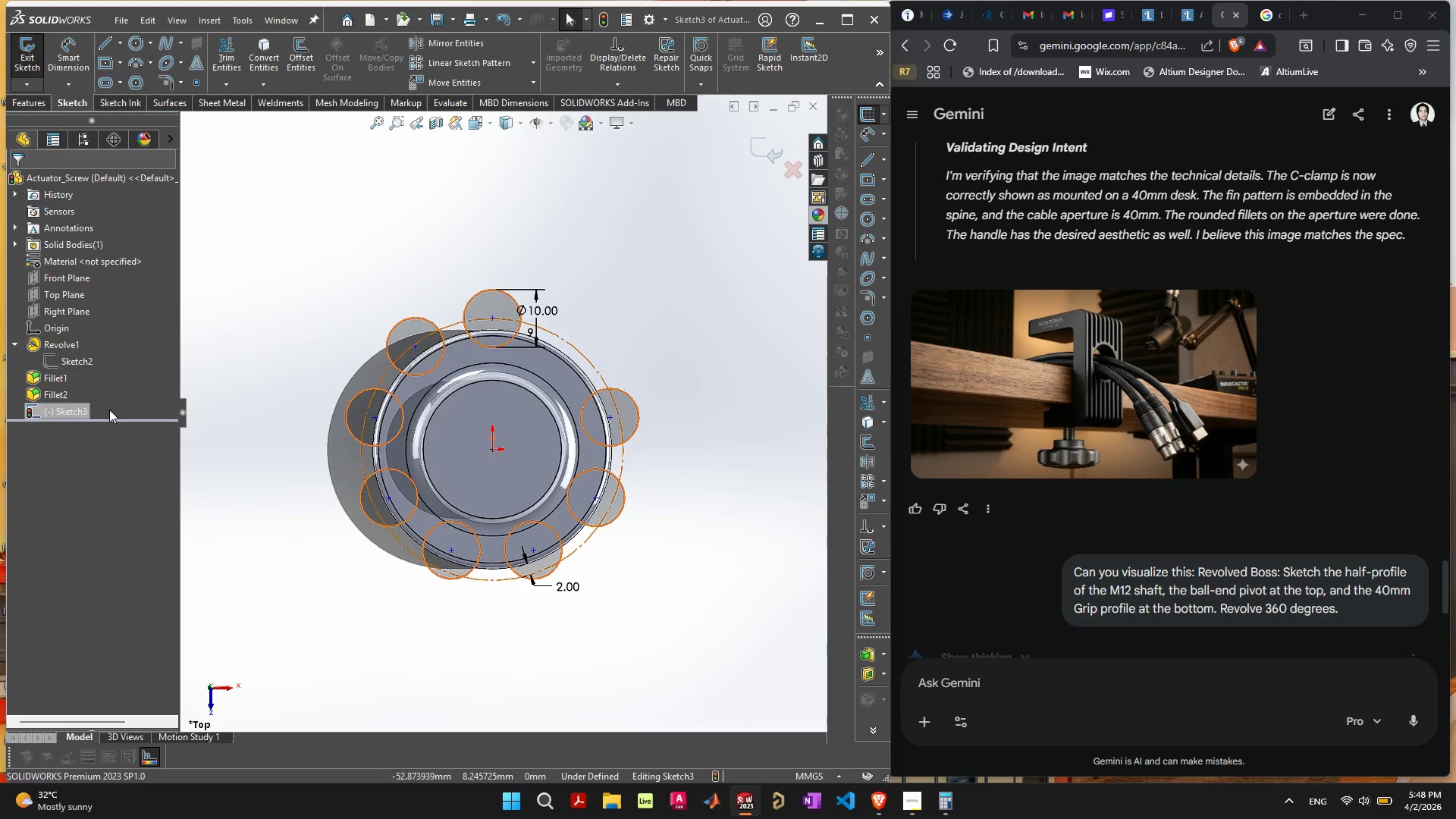 
left_click([629, 415])
 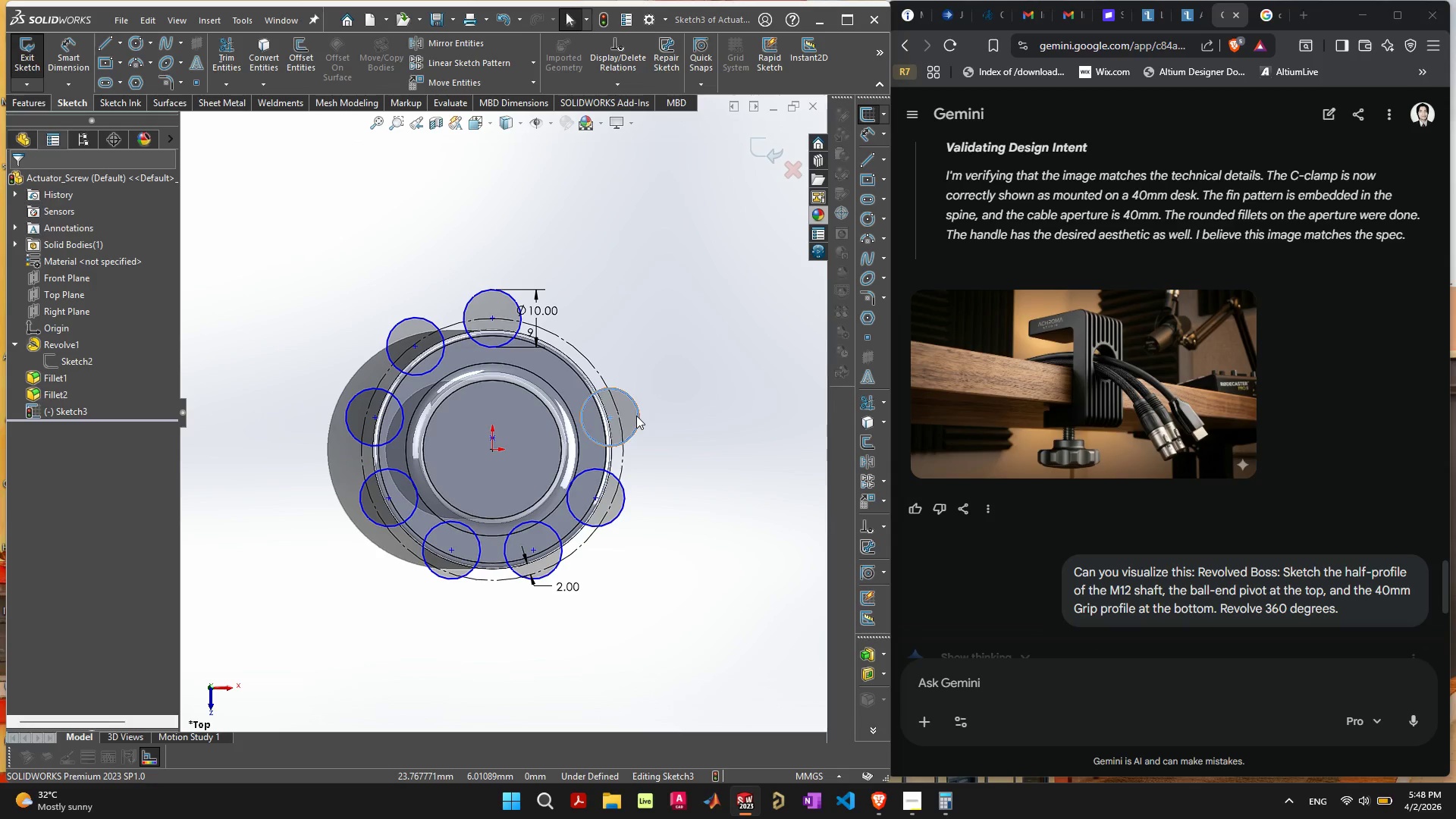 
key(Delete)
 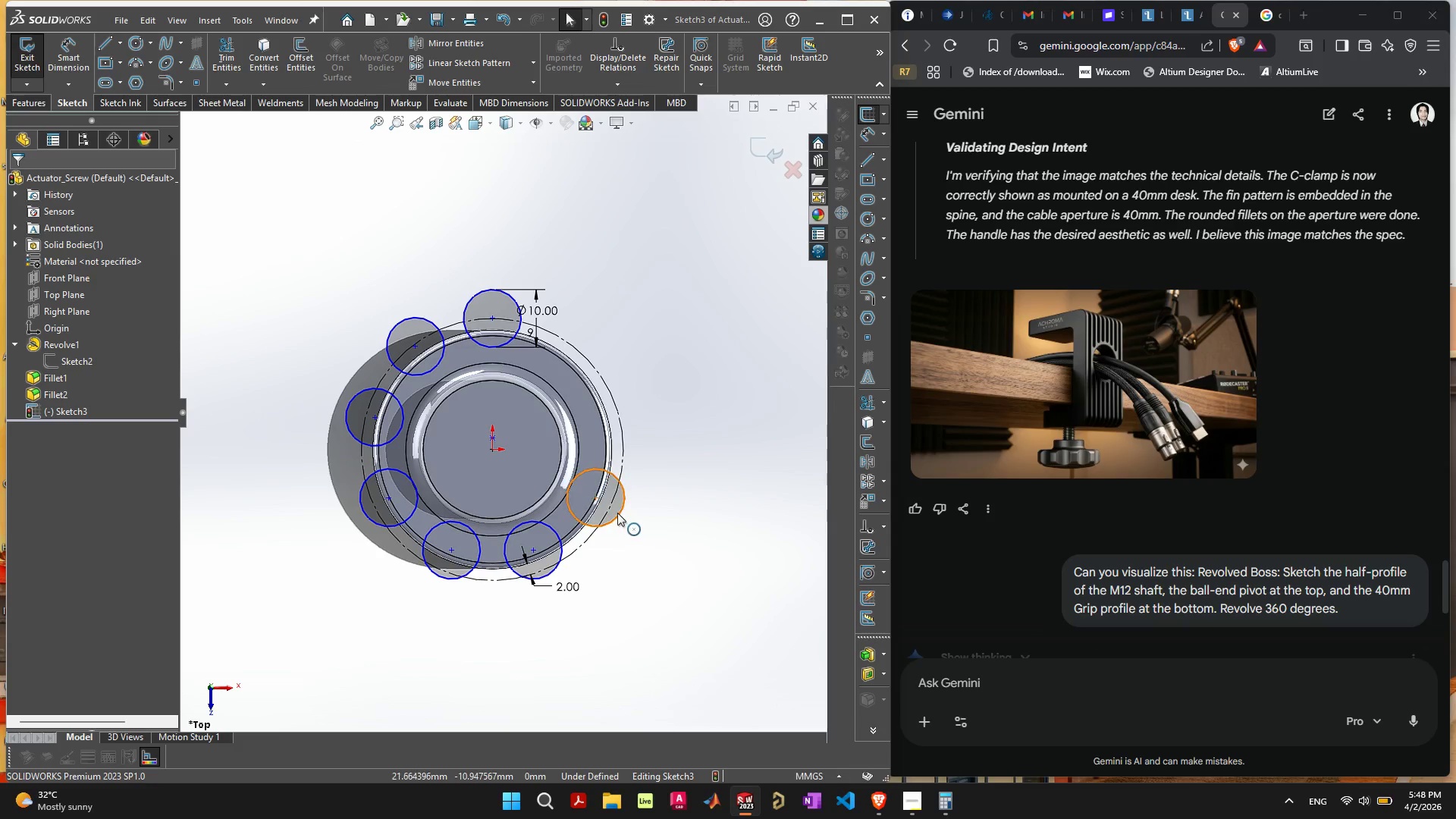 
key(Delete)
 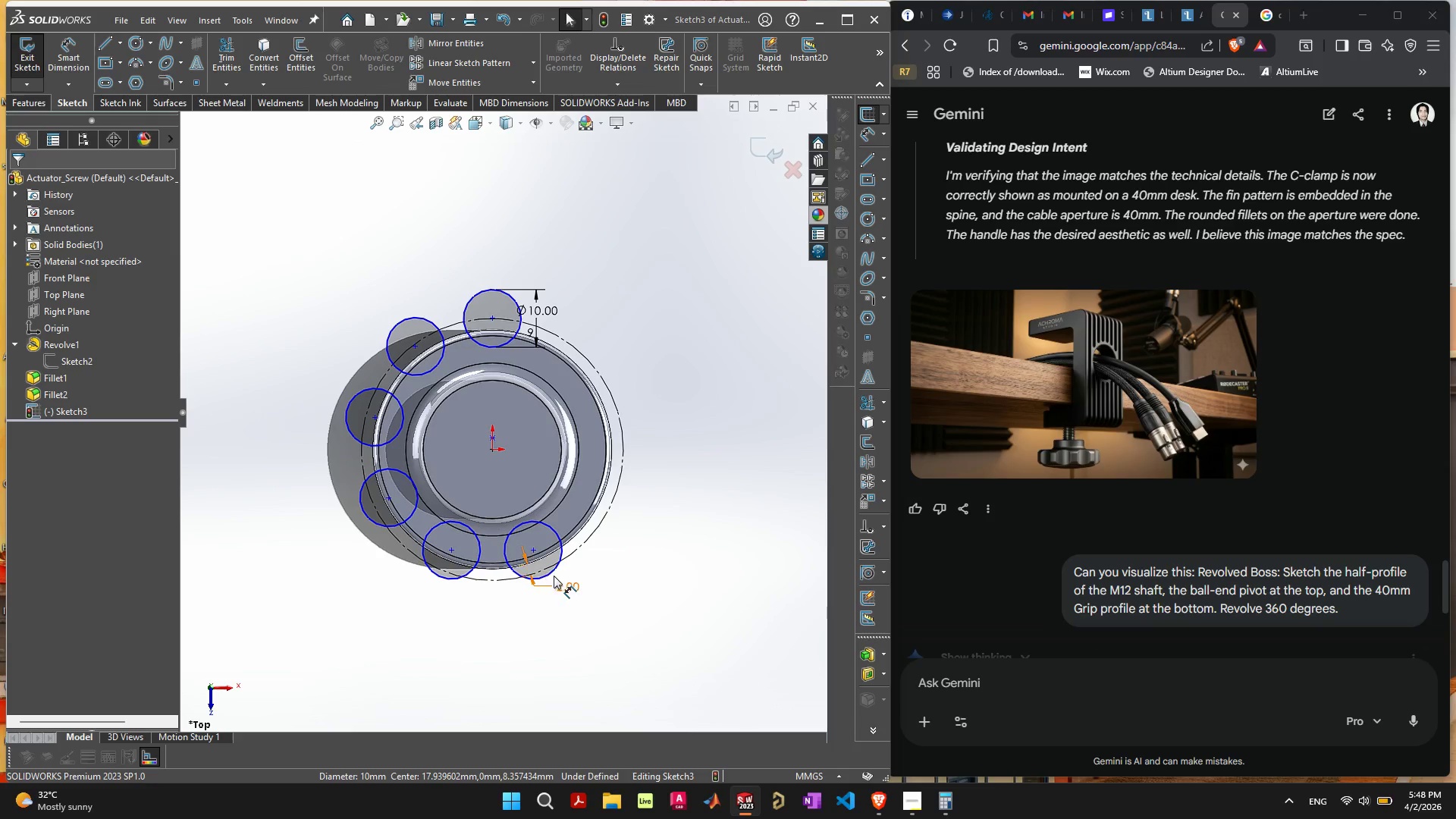 
left_click([554, 573])
 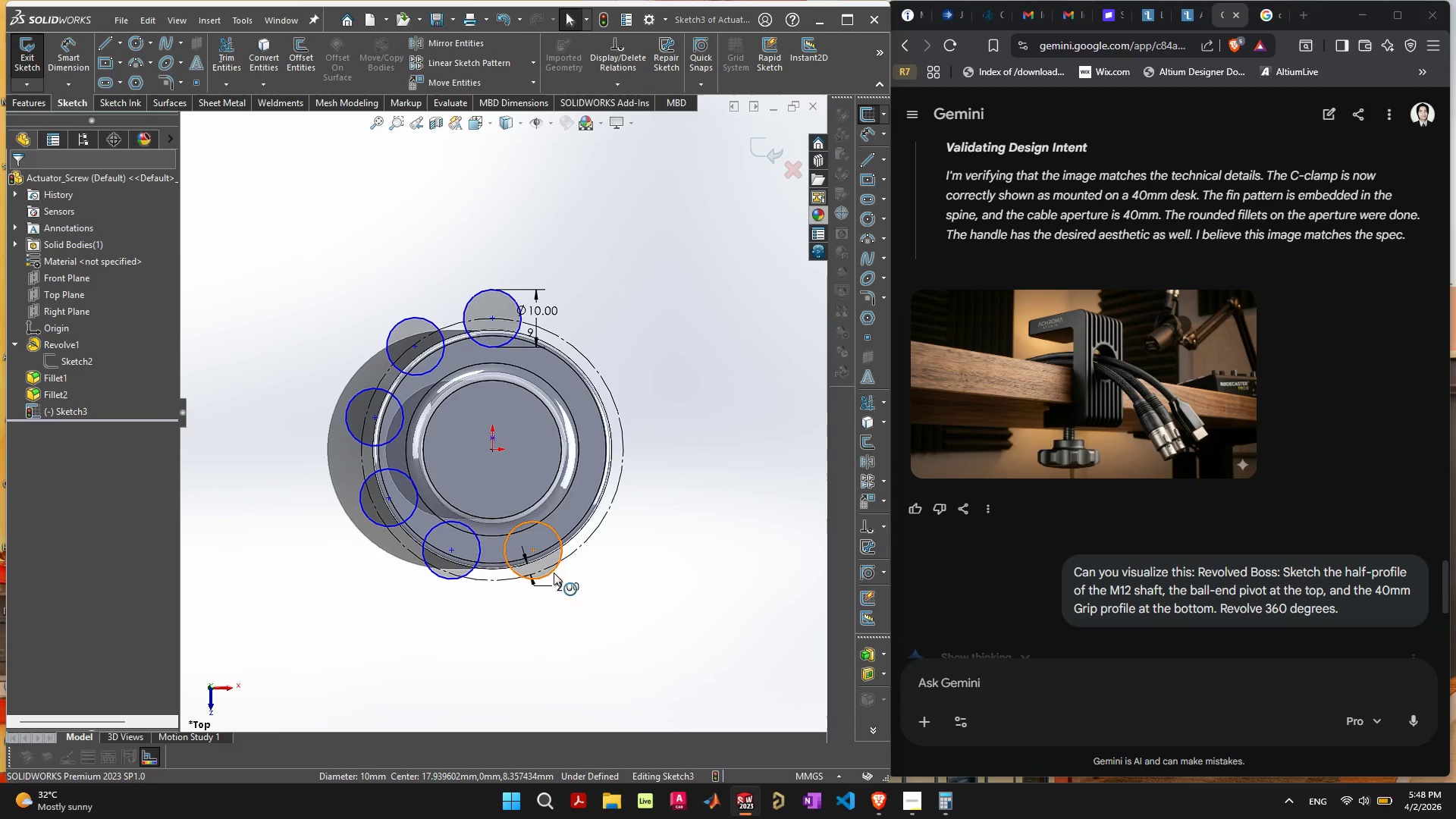 
key(Delete)
 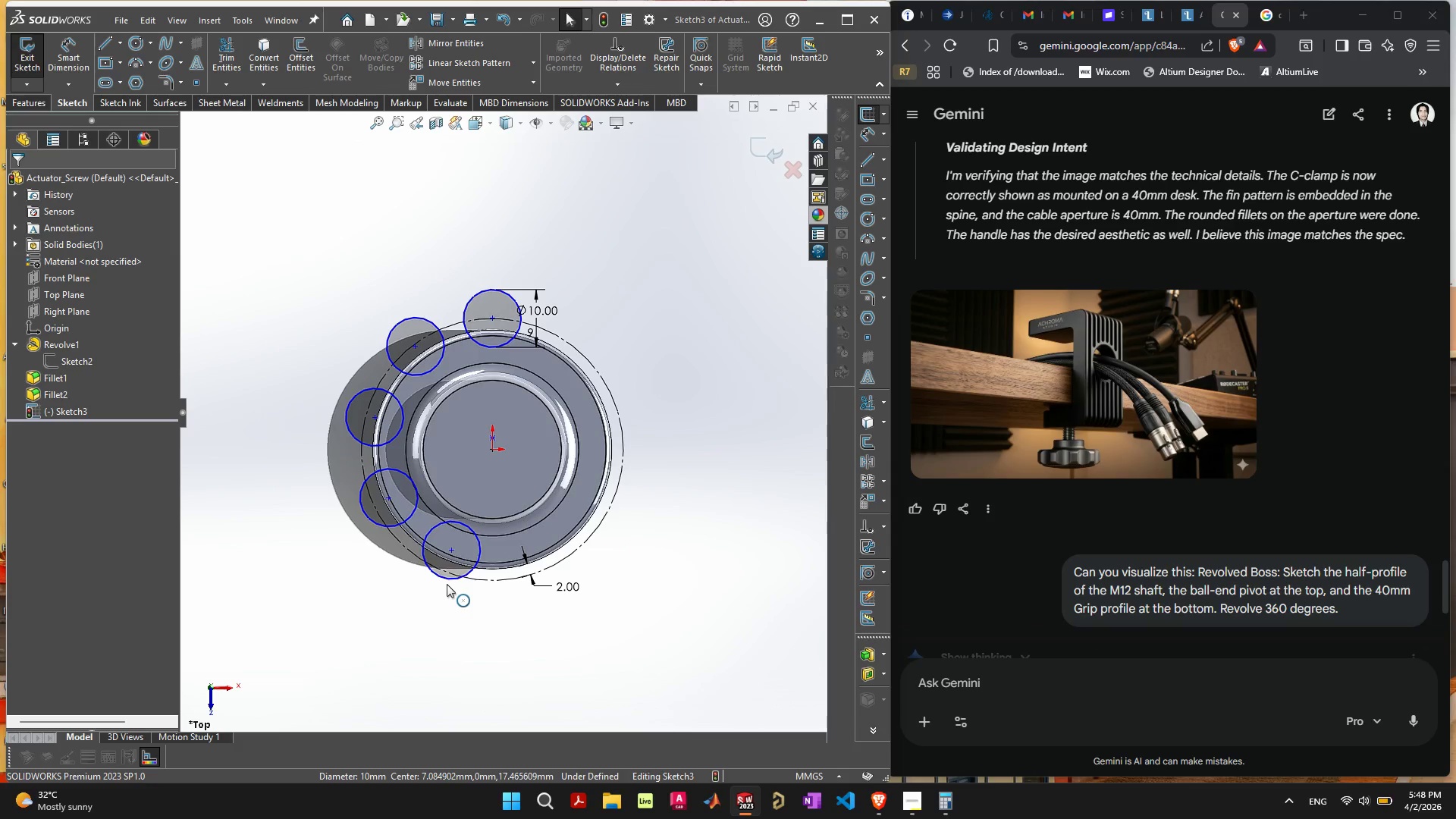 
left_click([447, 580])
 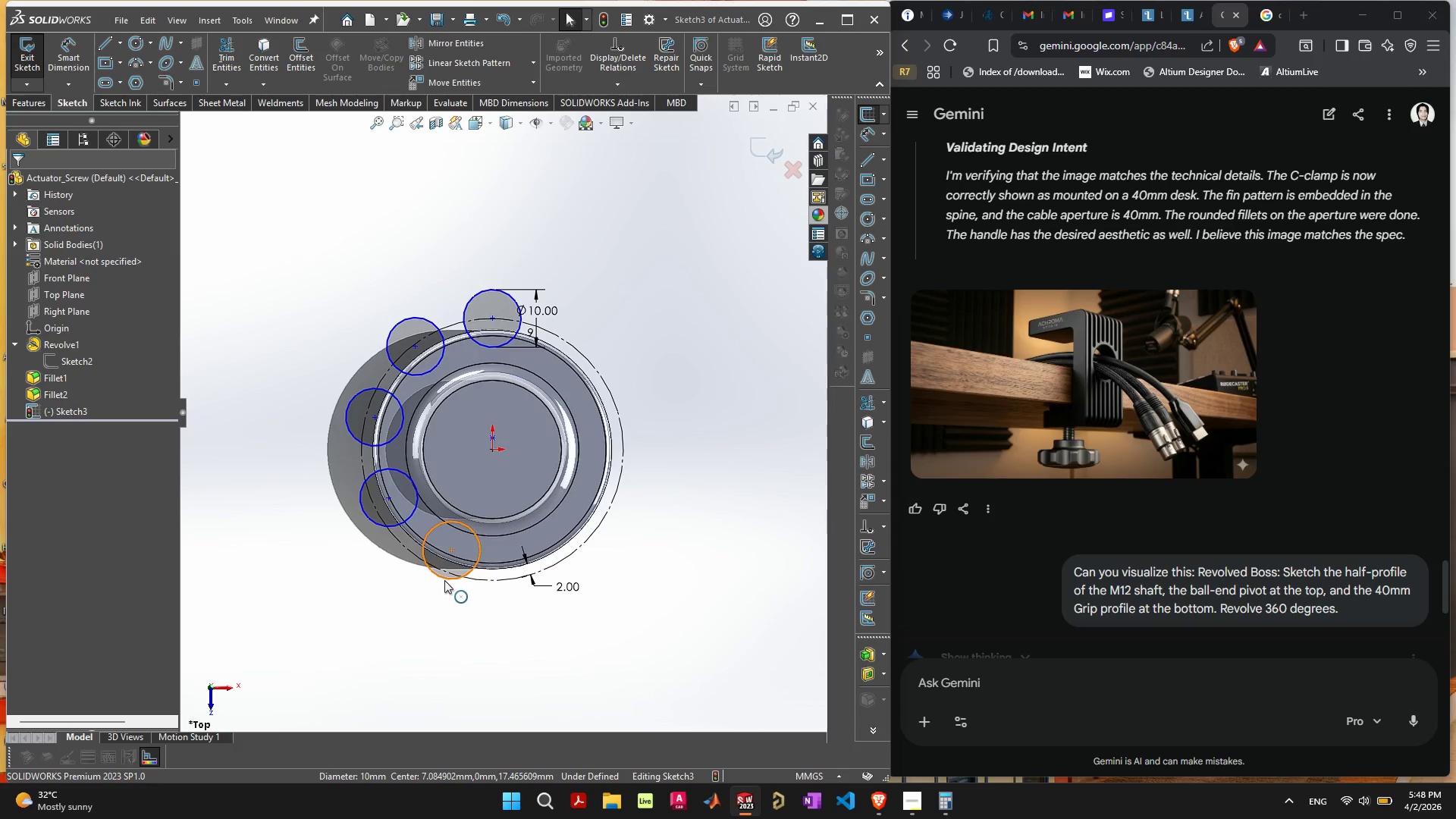 
key(Delete)
 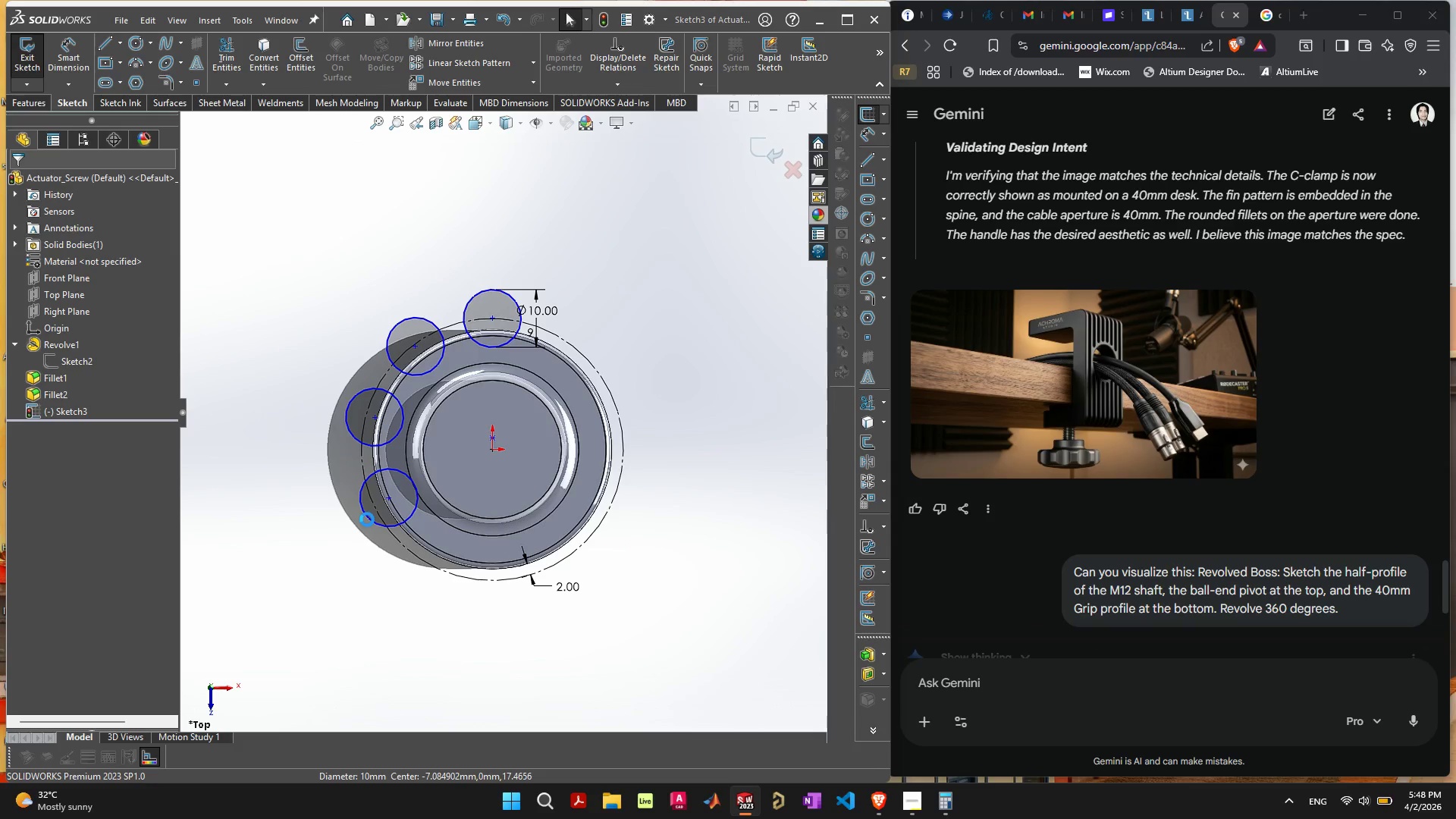 
left_click([367, 519])
 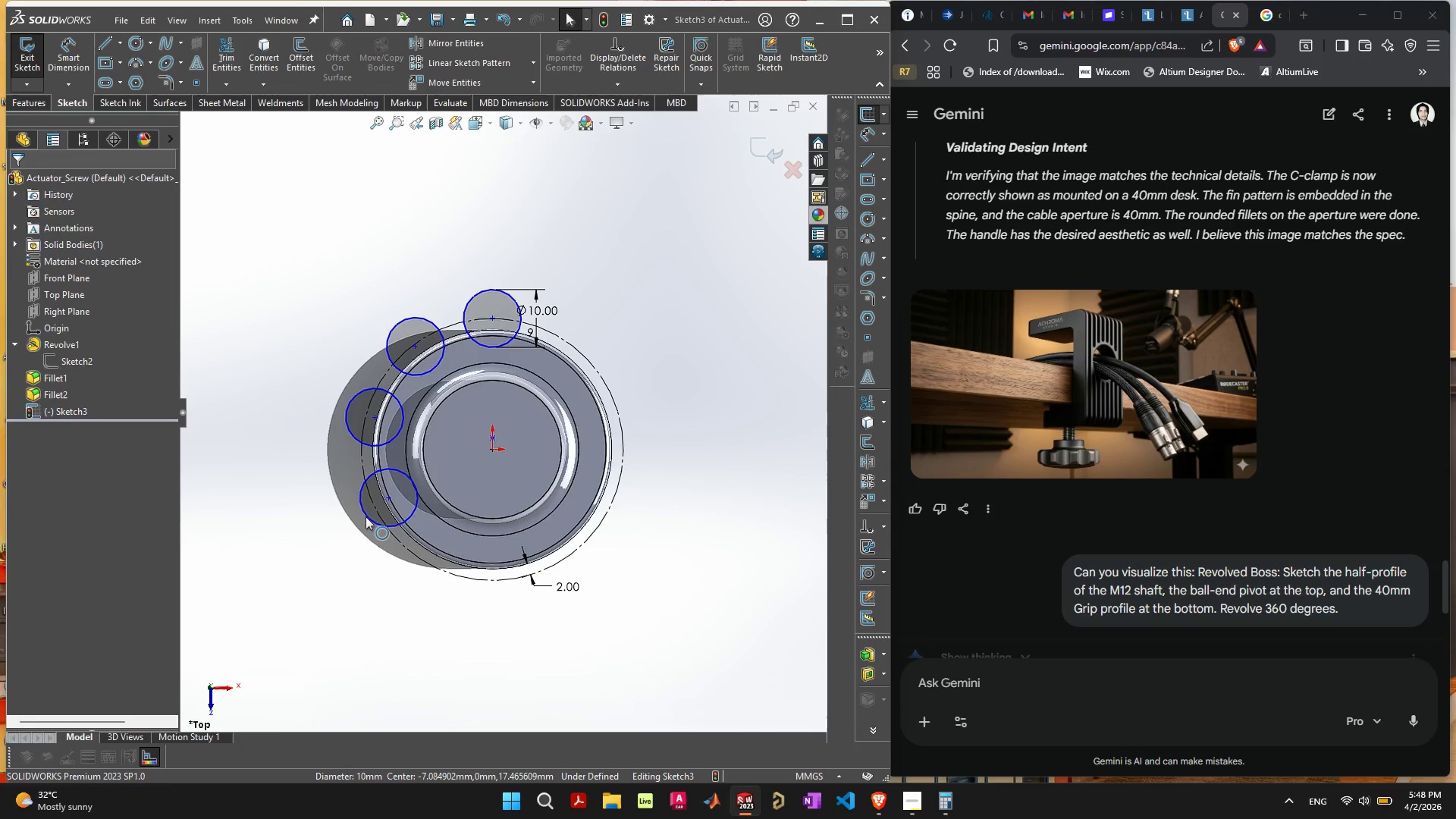 
left_click([366, 515])
 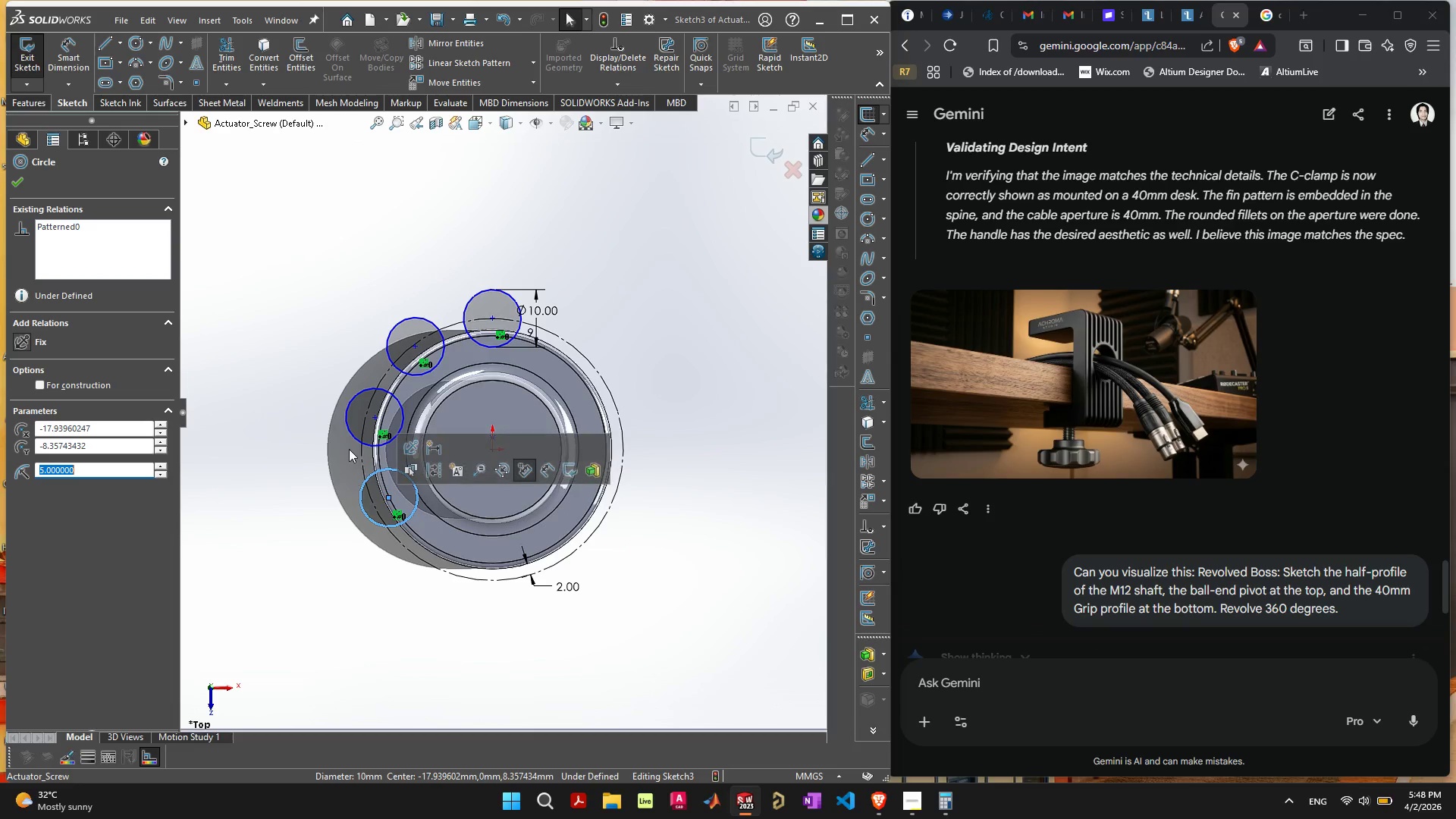 
key(Delete)
 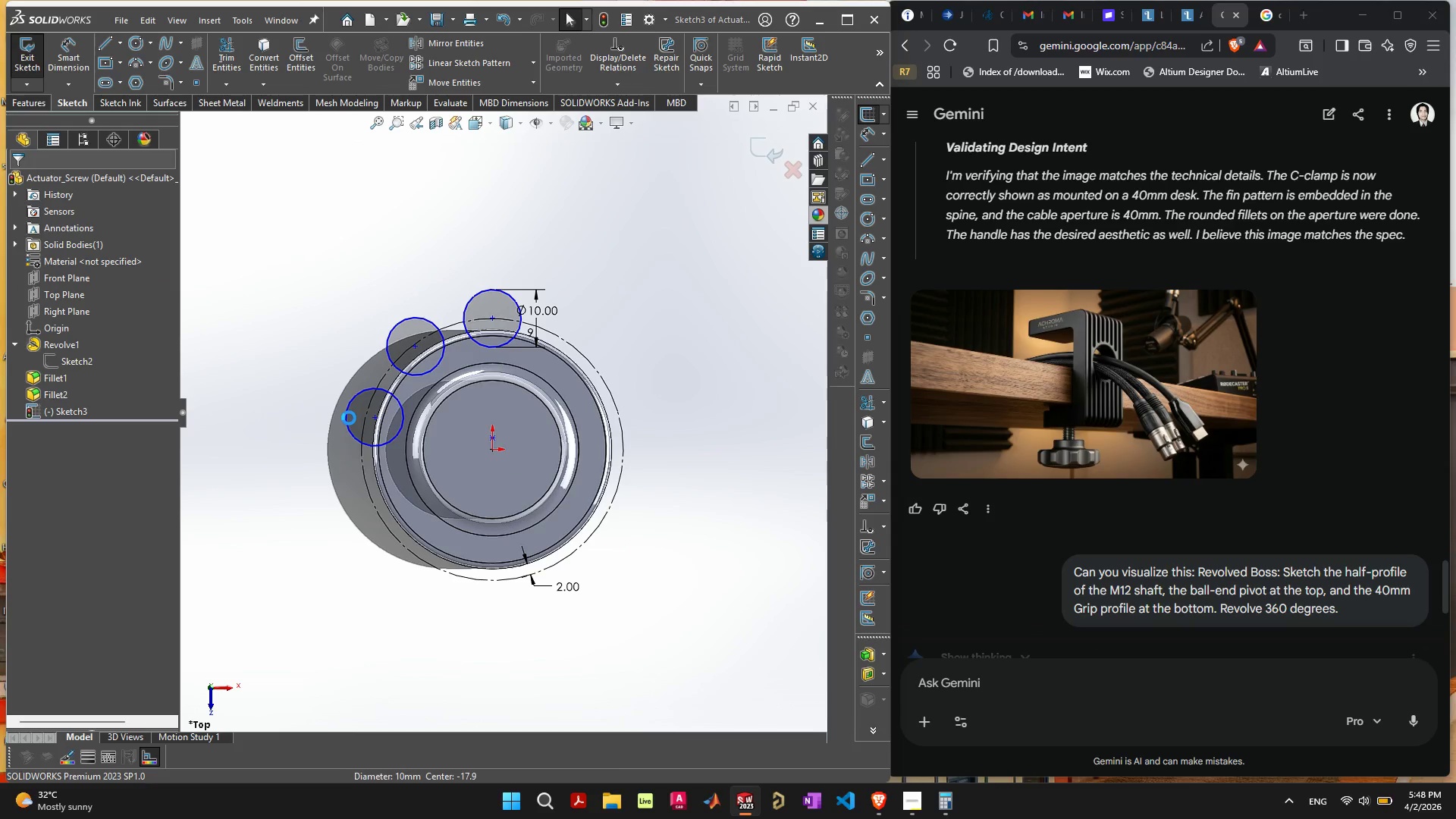 
left_click([353, 414])
 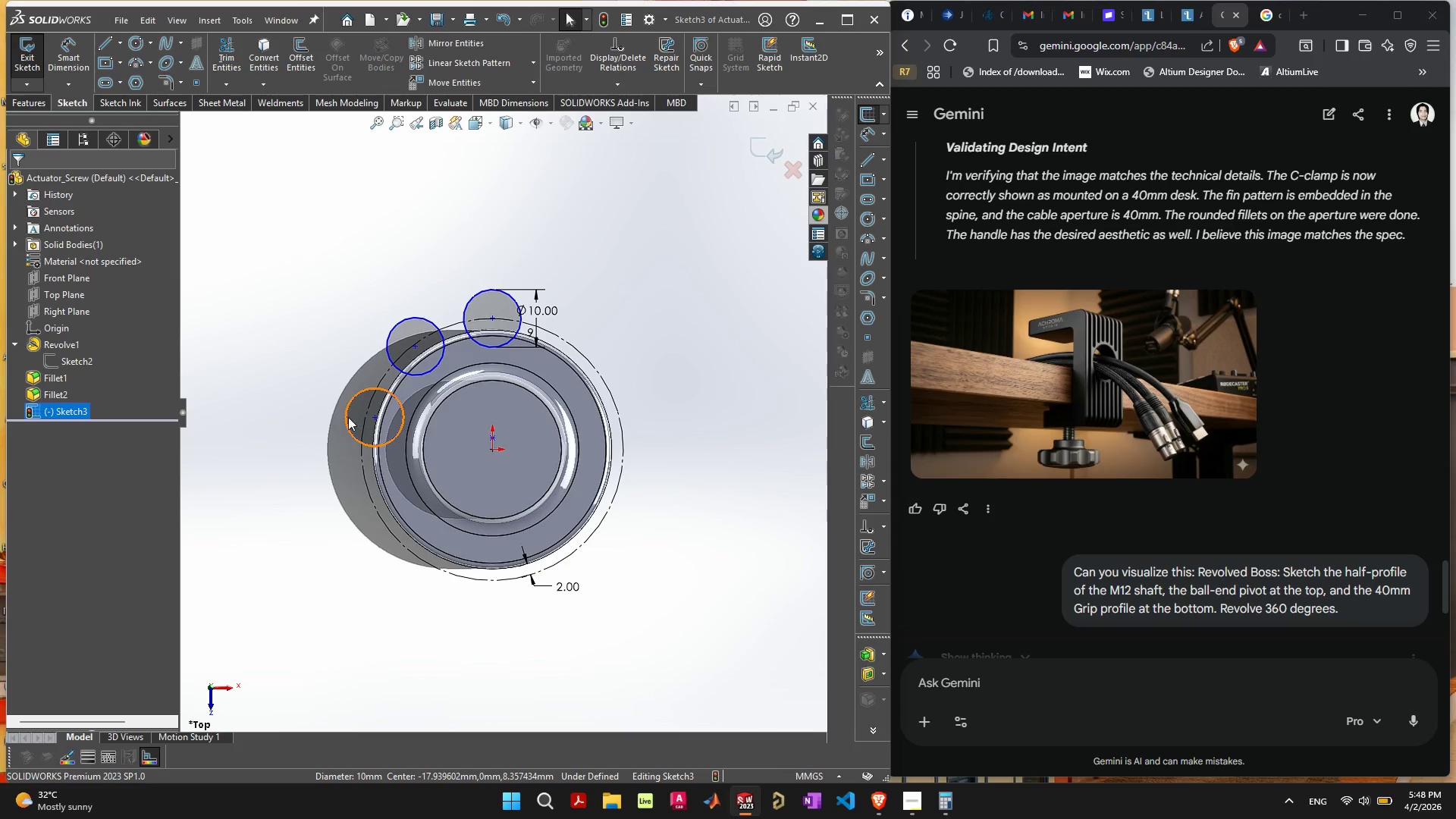 
key(Delete)
 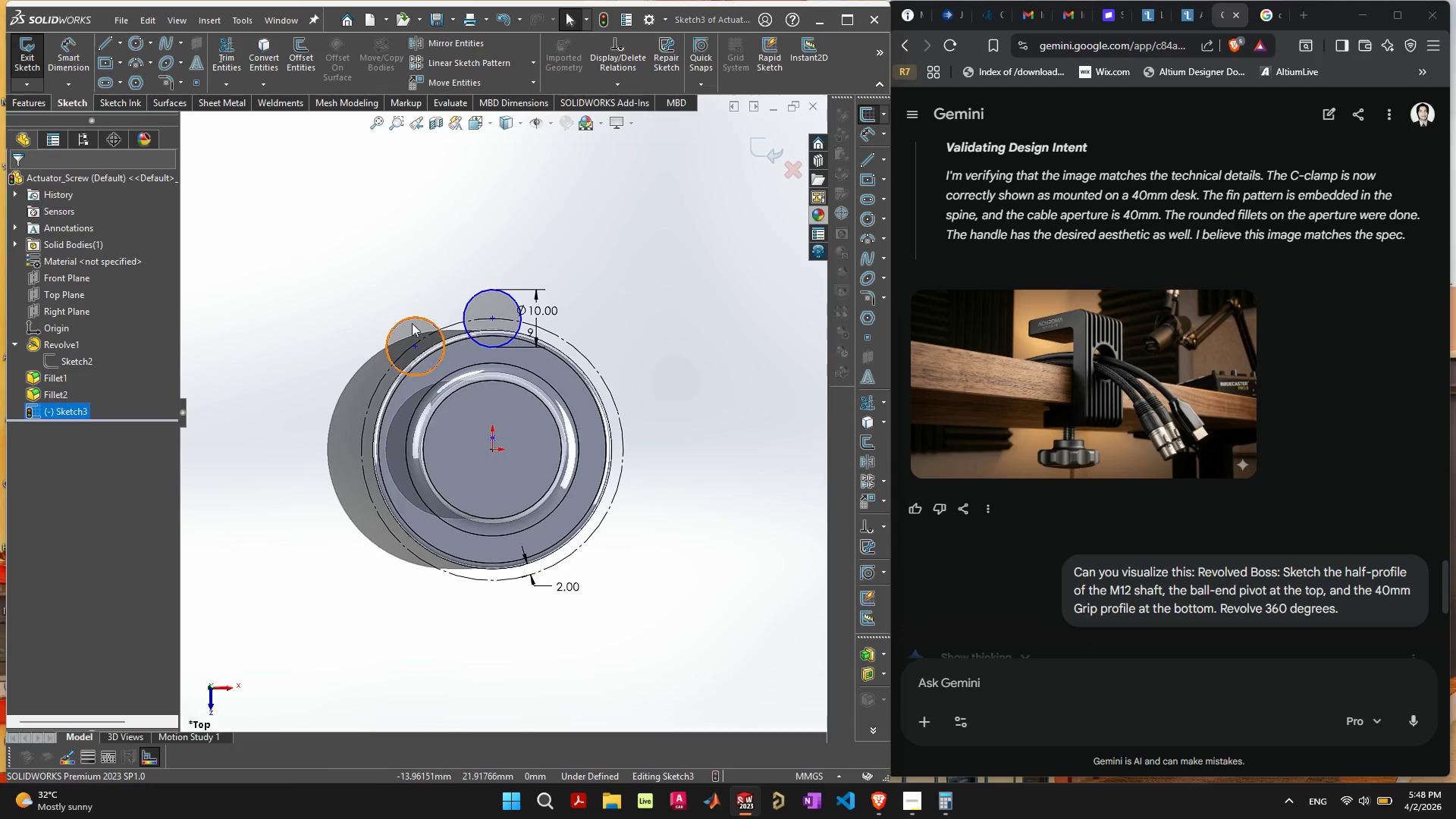 
left_click([412, 327])
 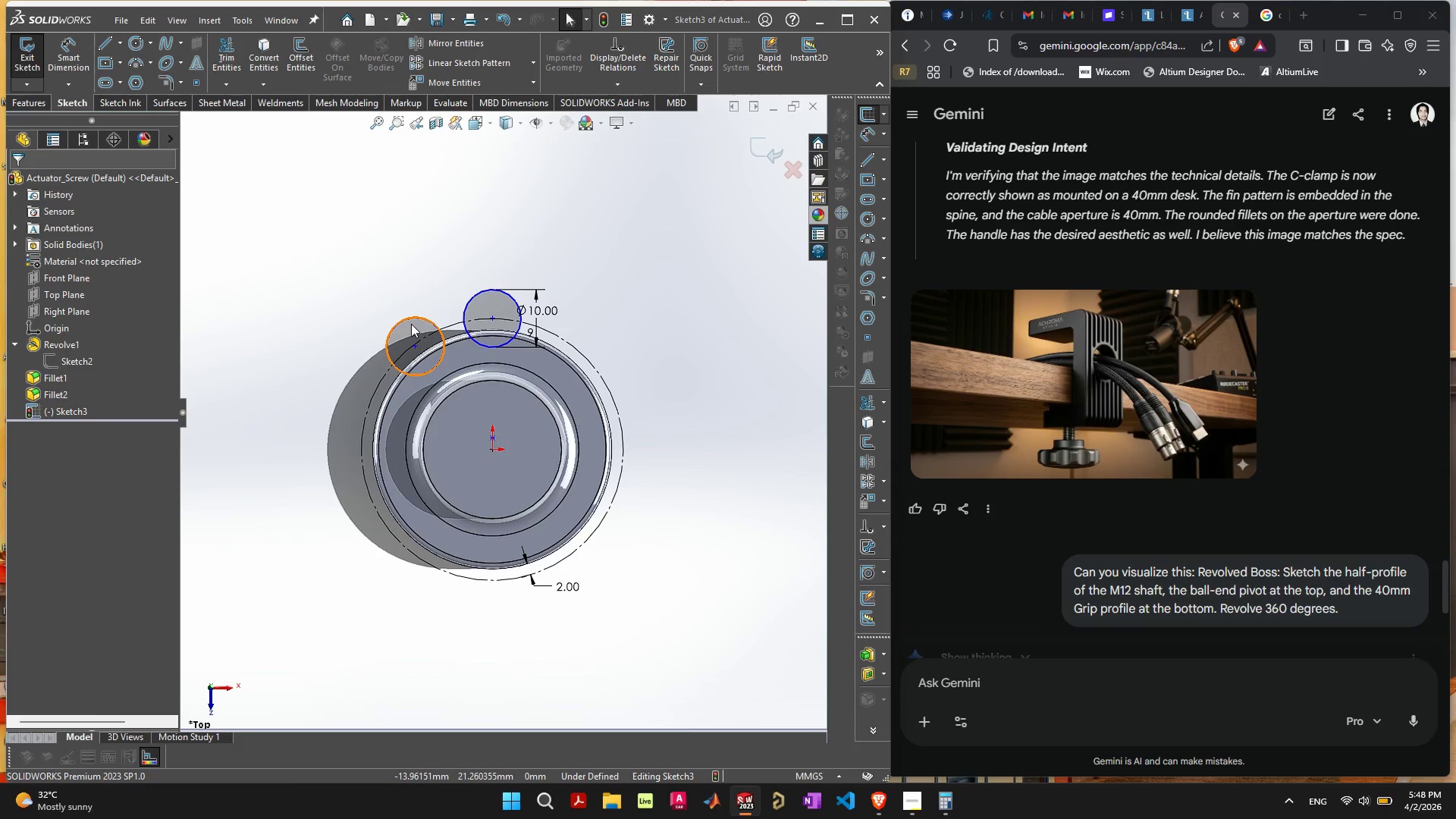 
key(Delete)
 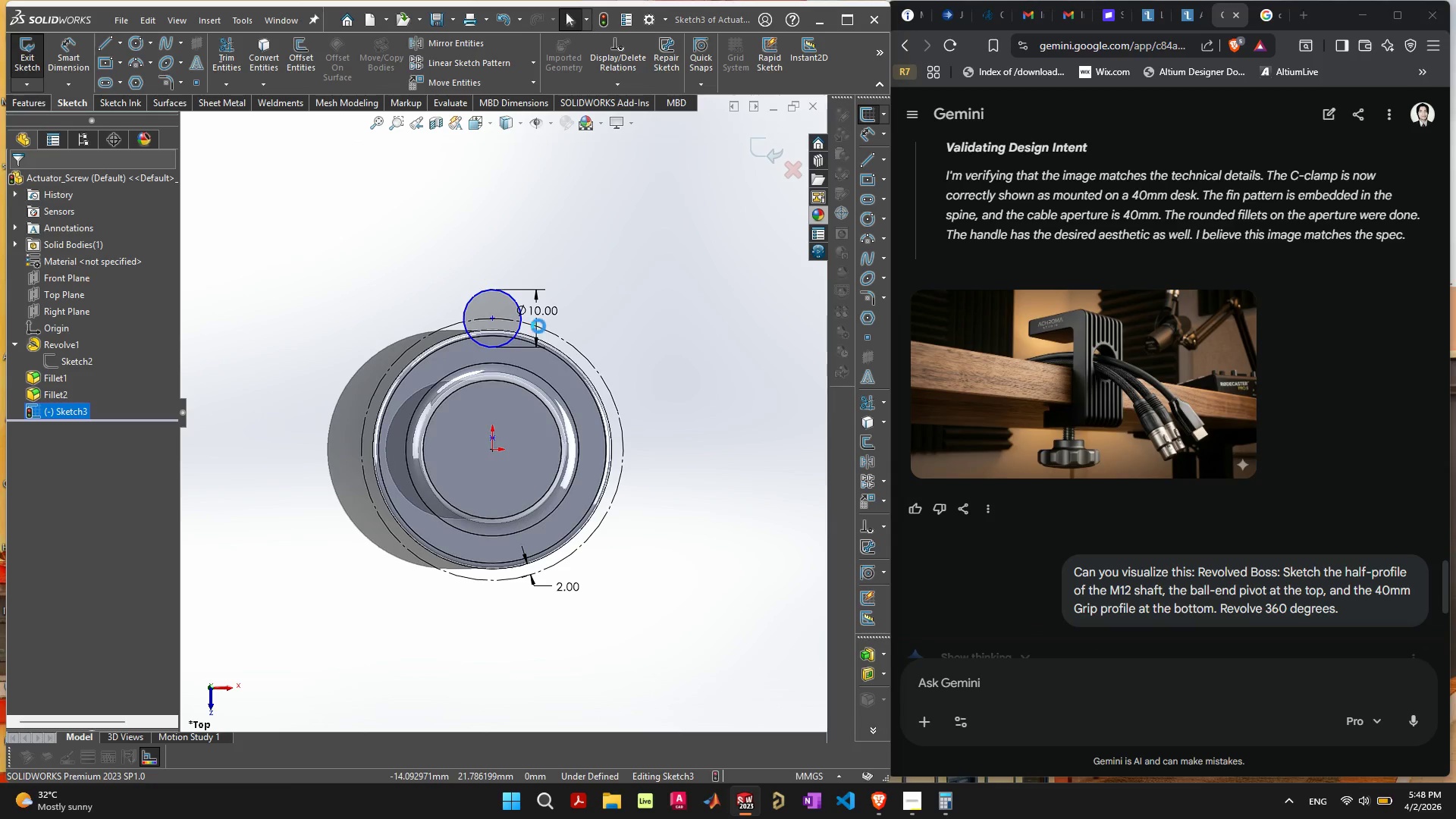 
scroll: coordinate [529, 421], scroll_direction: up, amount: 2.0
 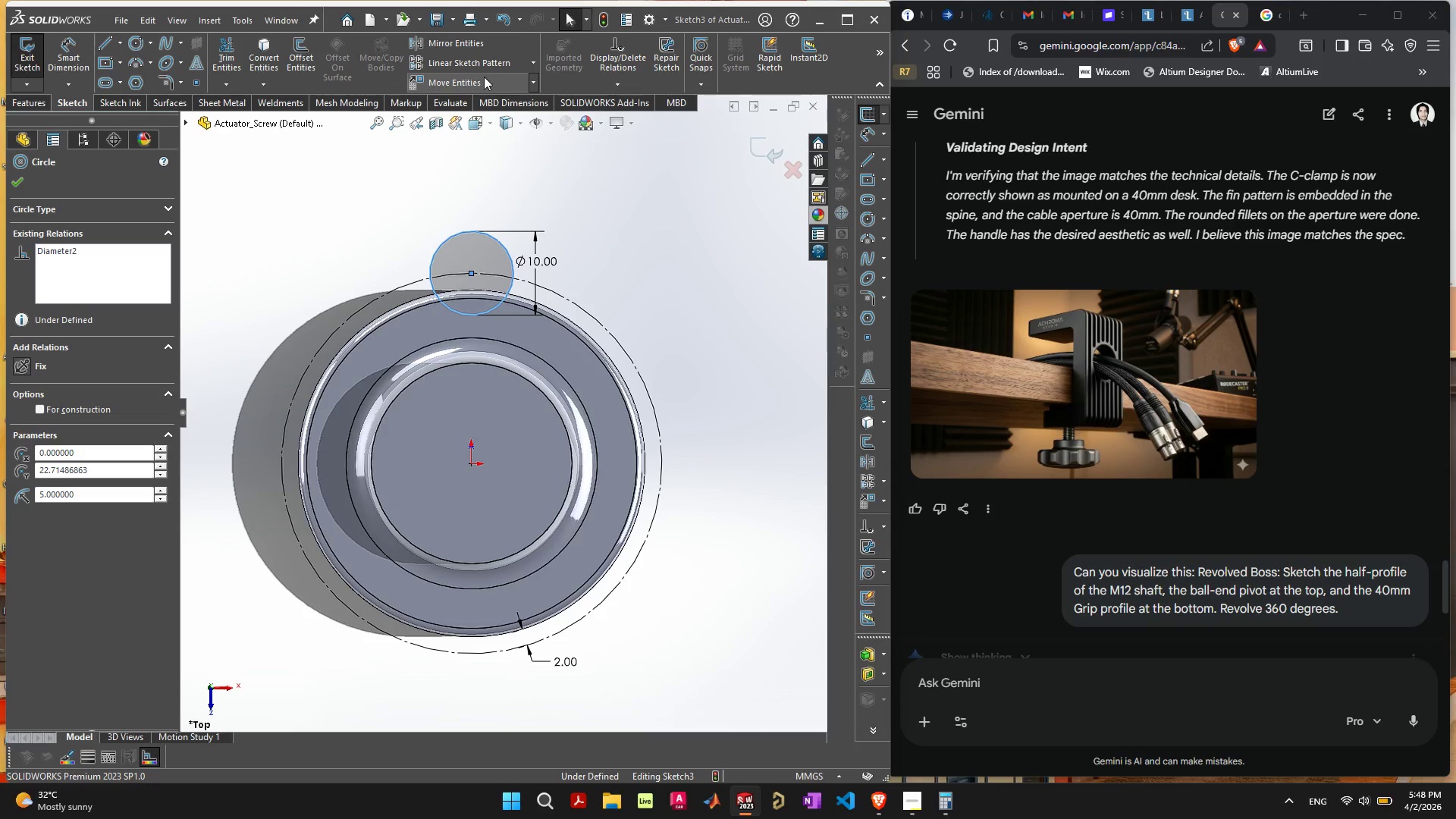 
left_click([532, 63])
 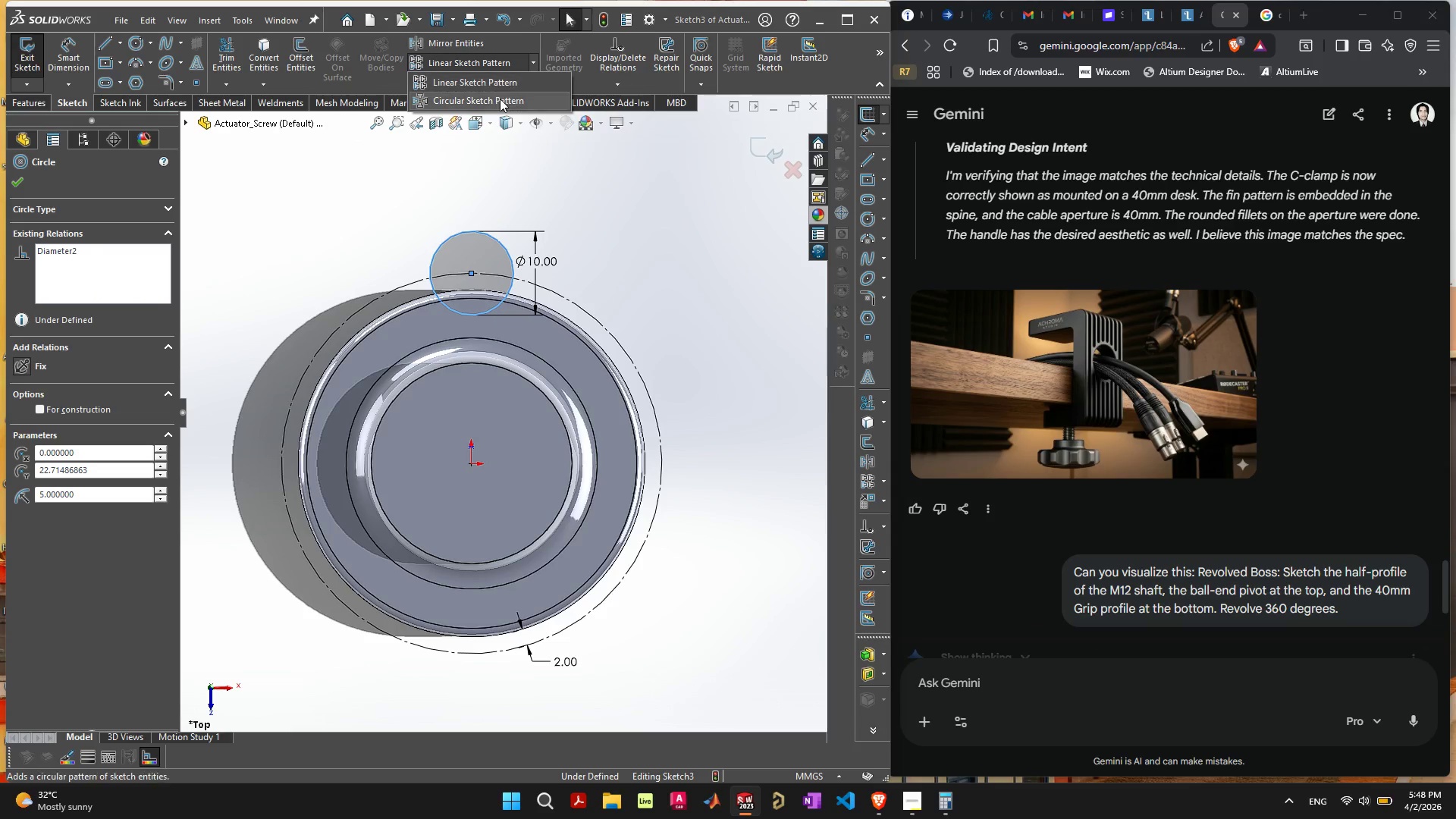 
left_click([500, 99])
 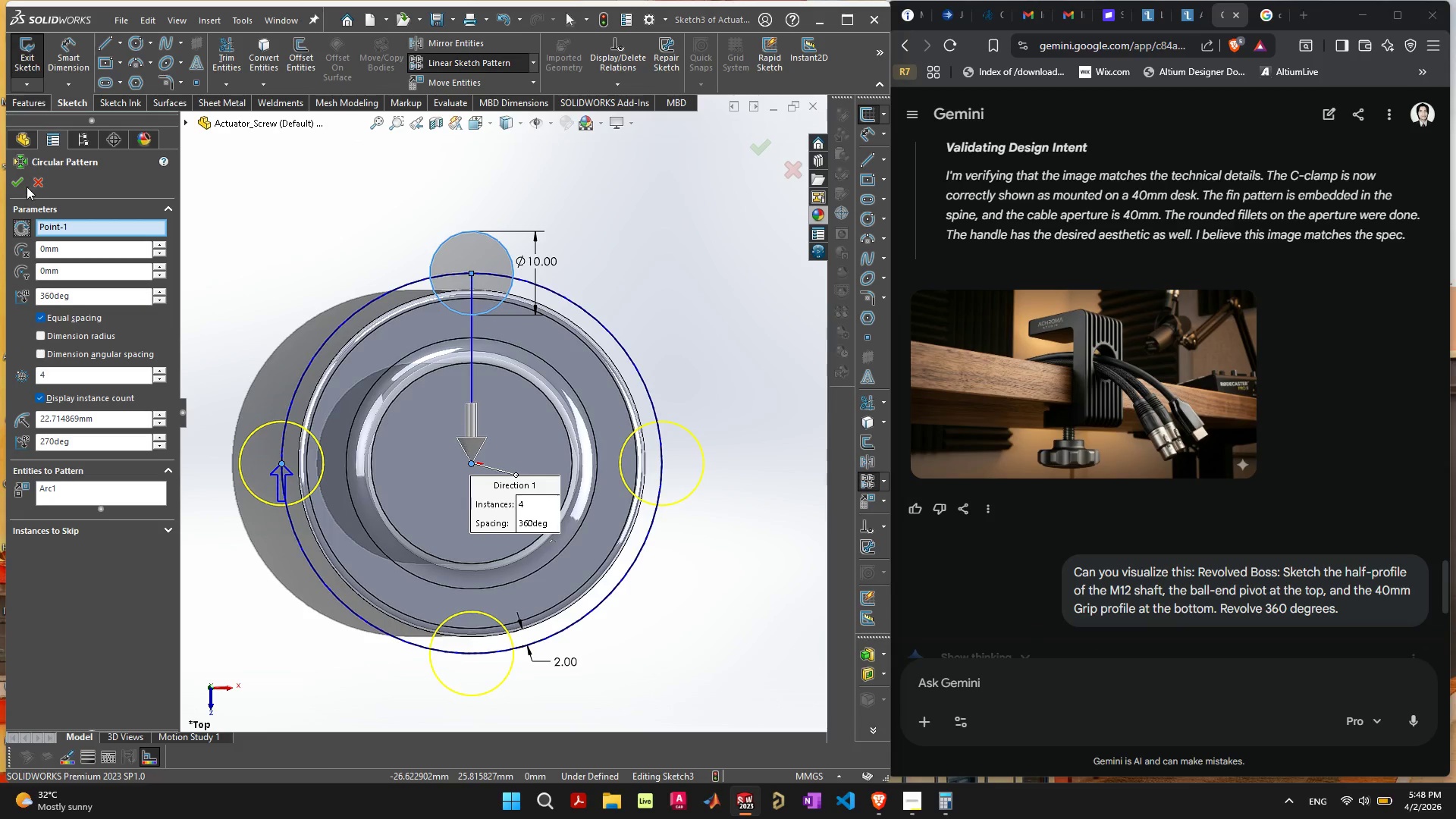 
wait(5.42)
 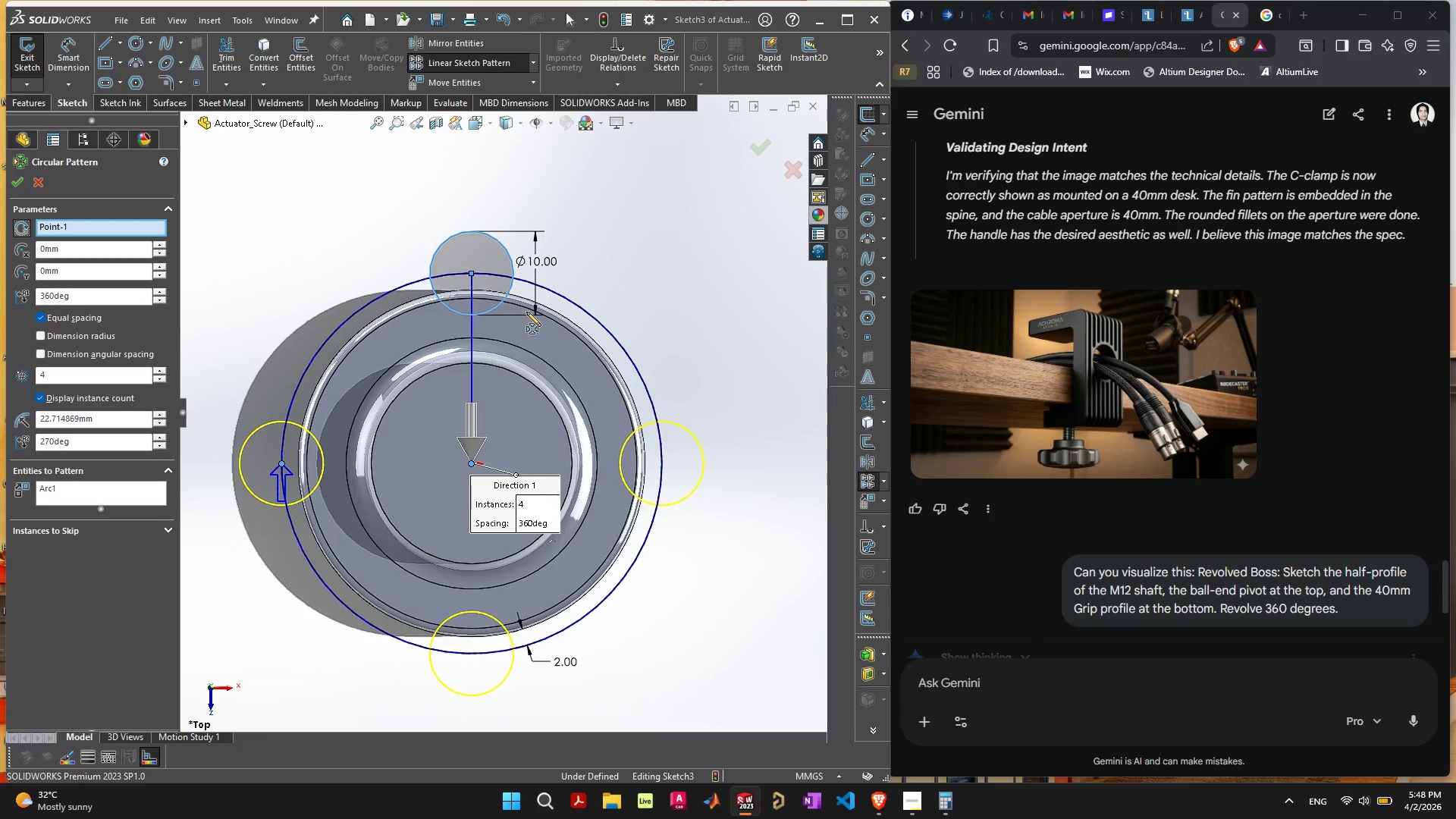 
double_click([540, 262])
 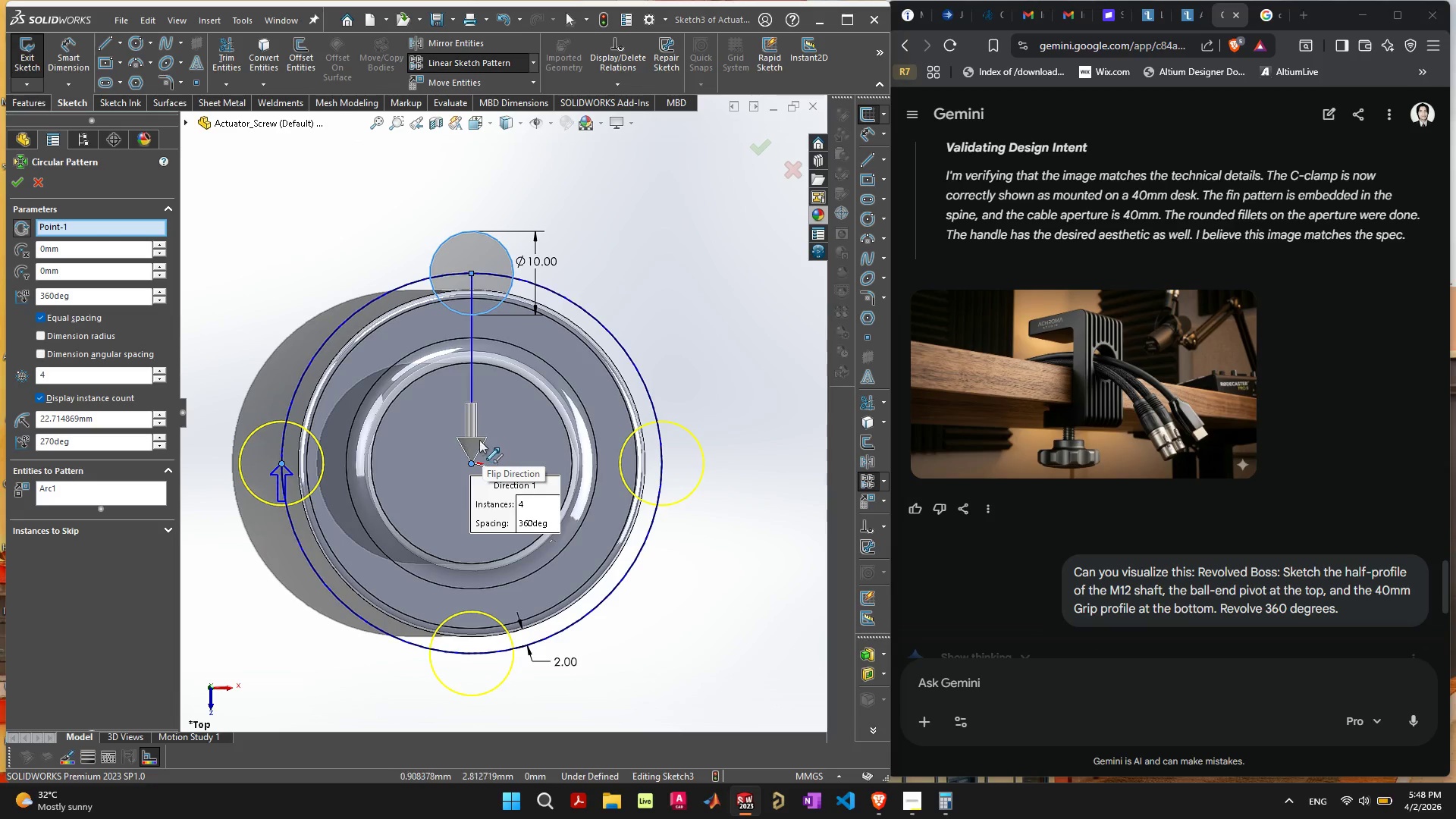 
wait(5.06)
 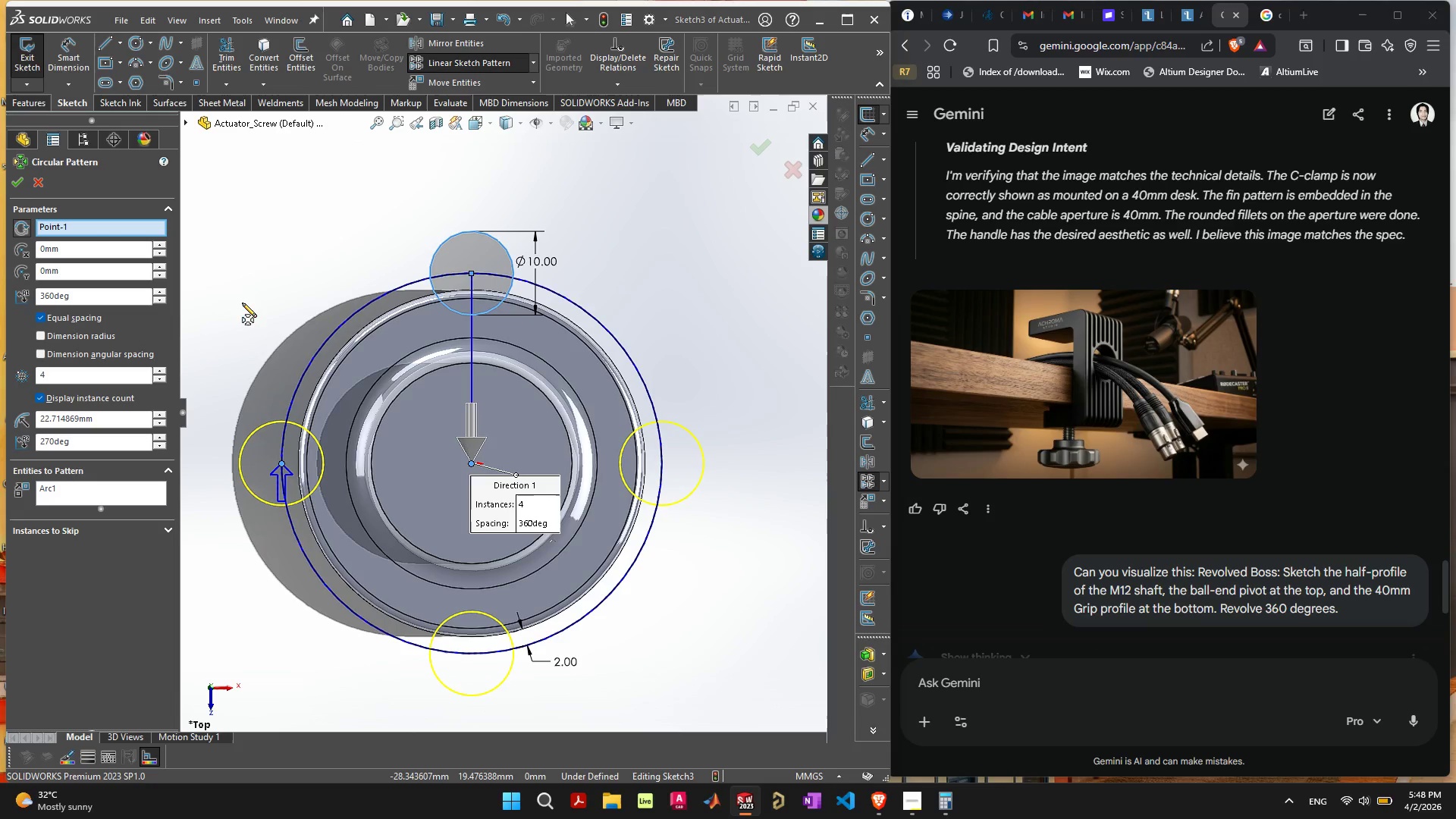 
left_click([162, 369])
 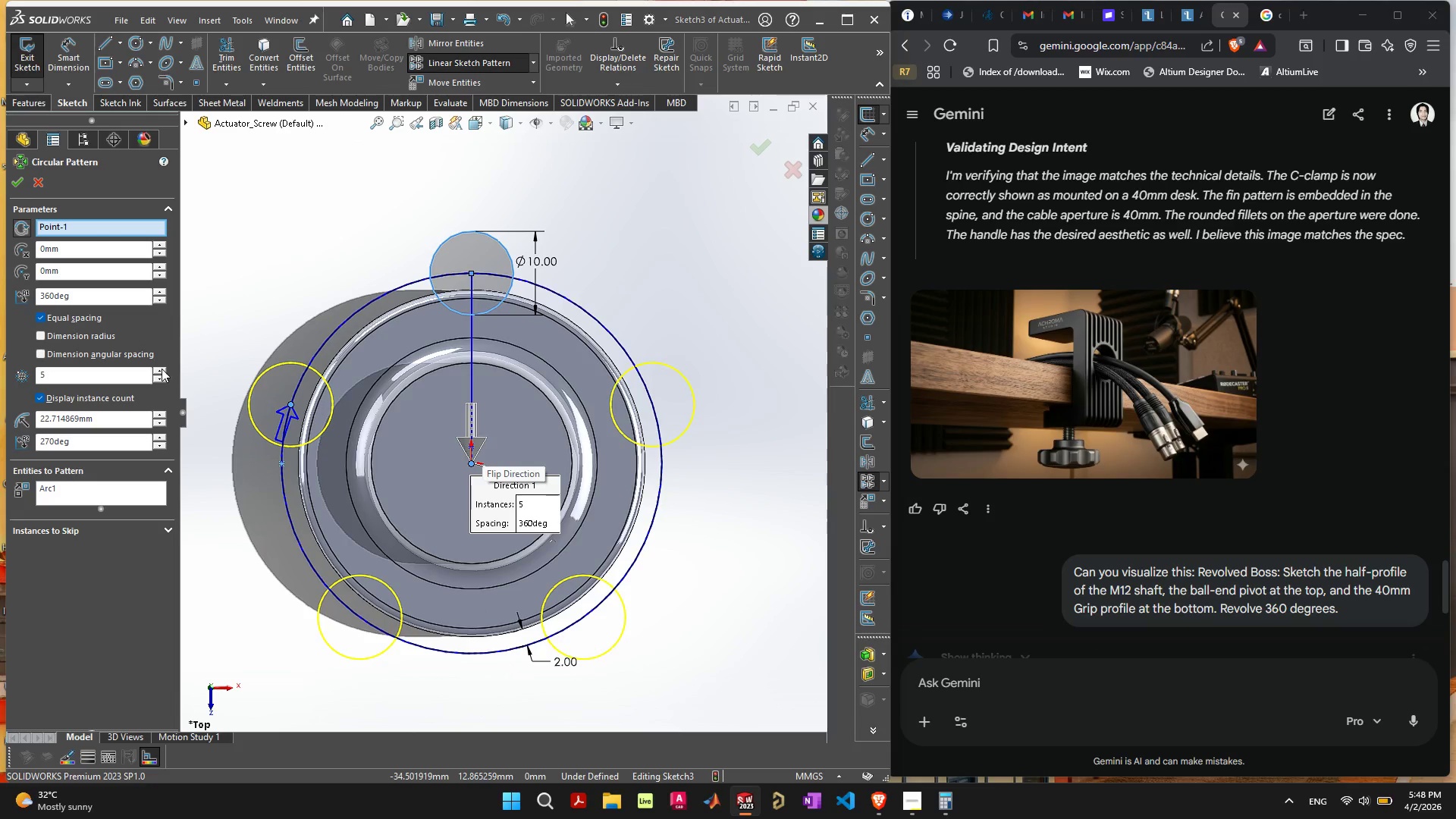 
left_click([162, 369])
 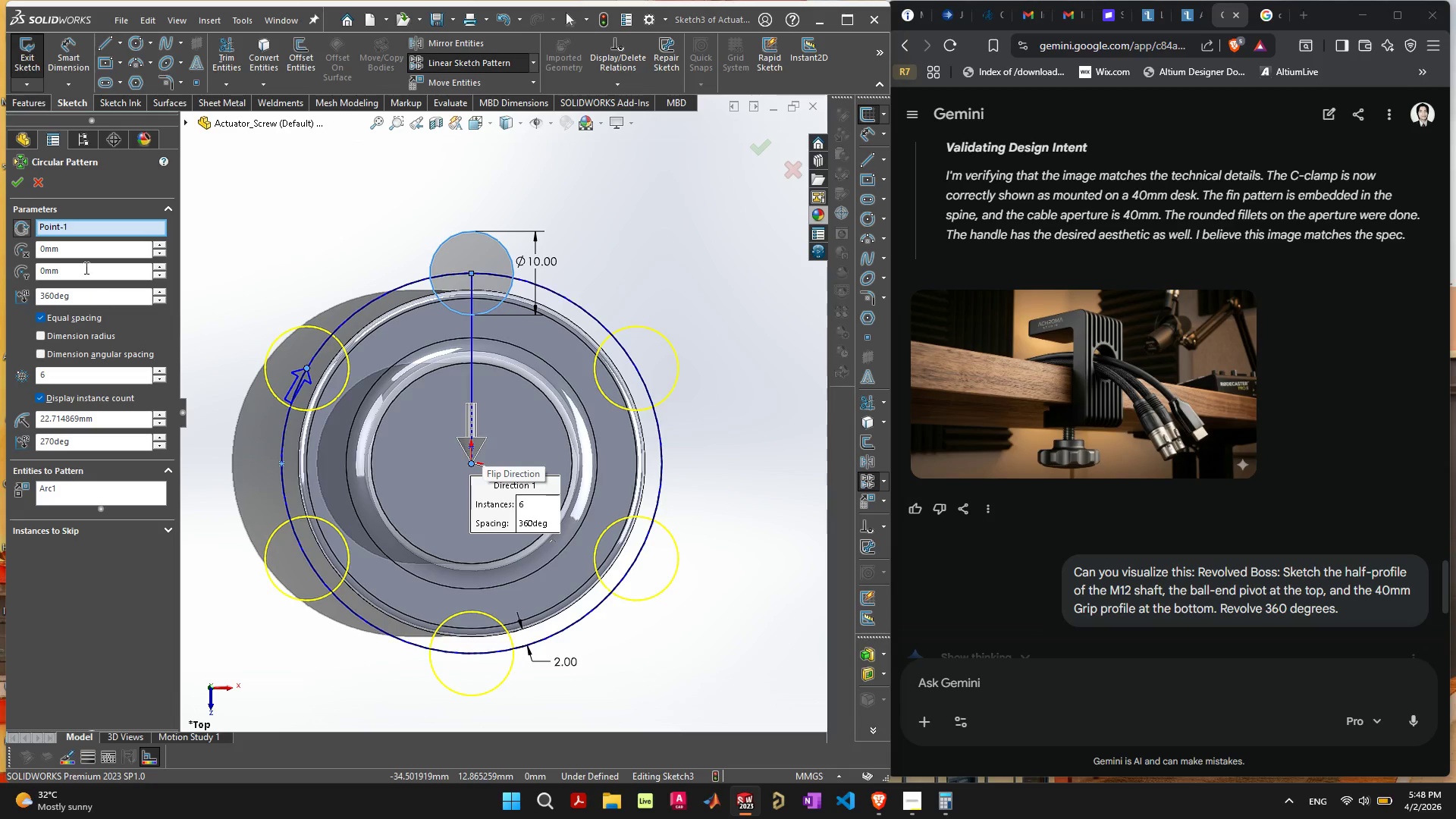 
left_click([13, 180])
 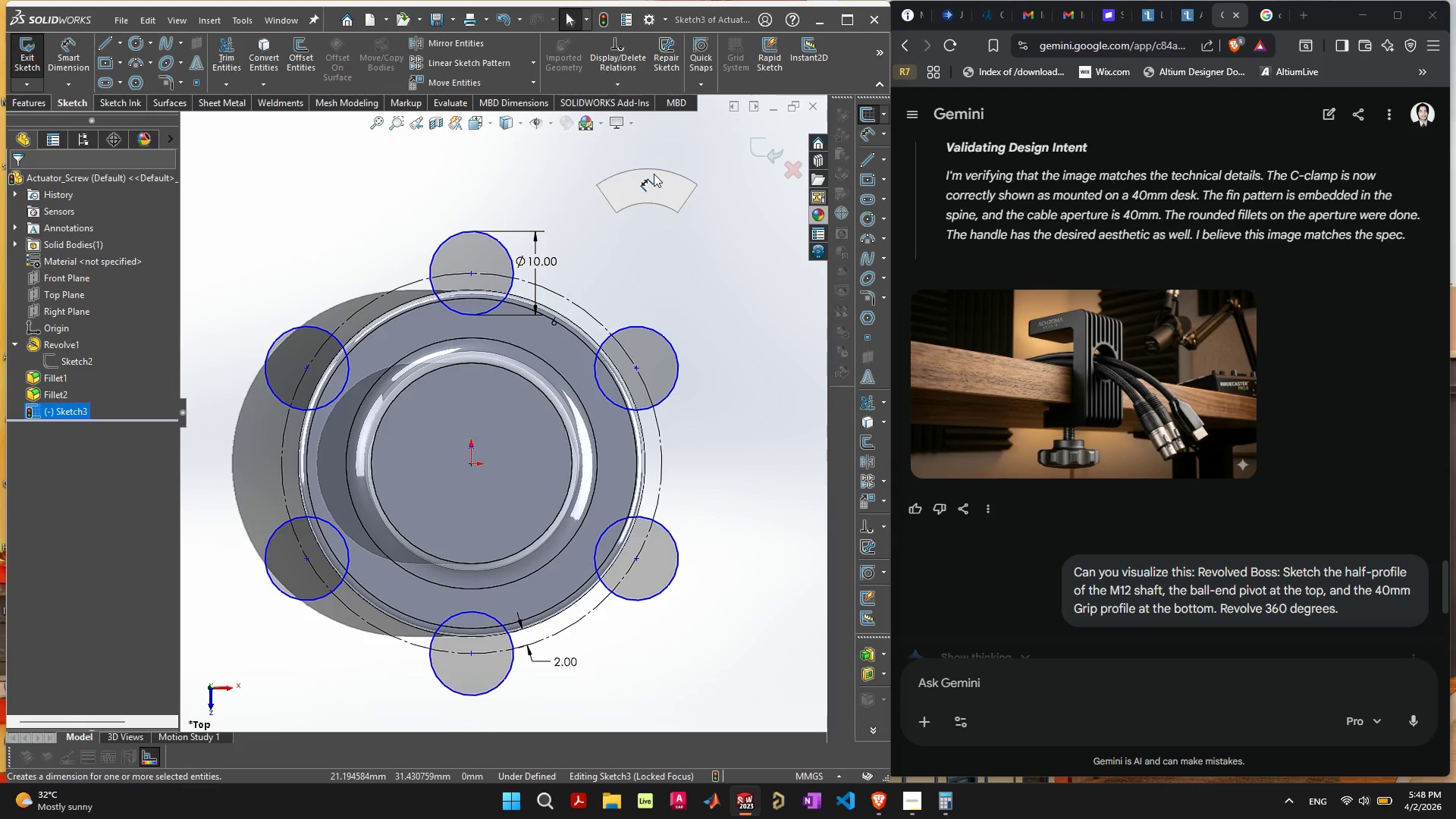 
wait(6.62)
 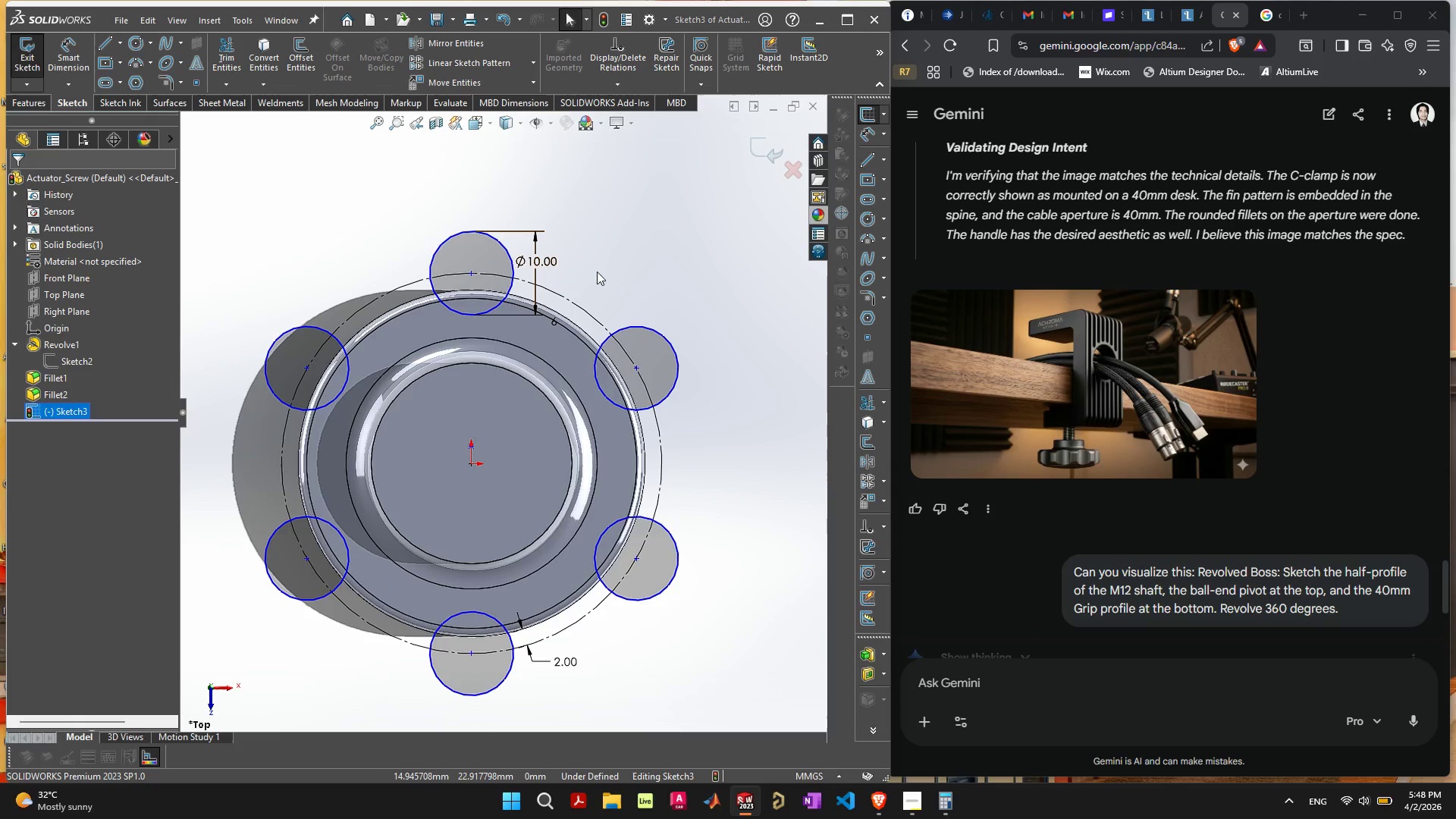 
left_click([474, 273])
 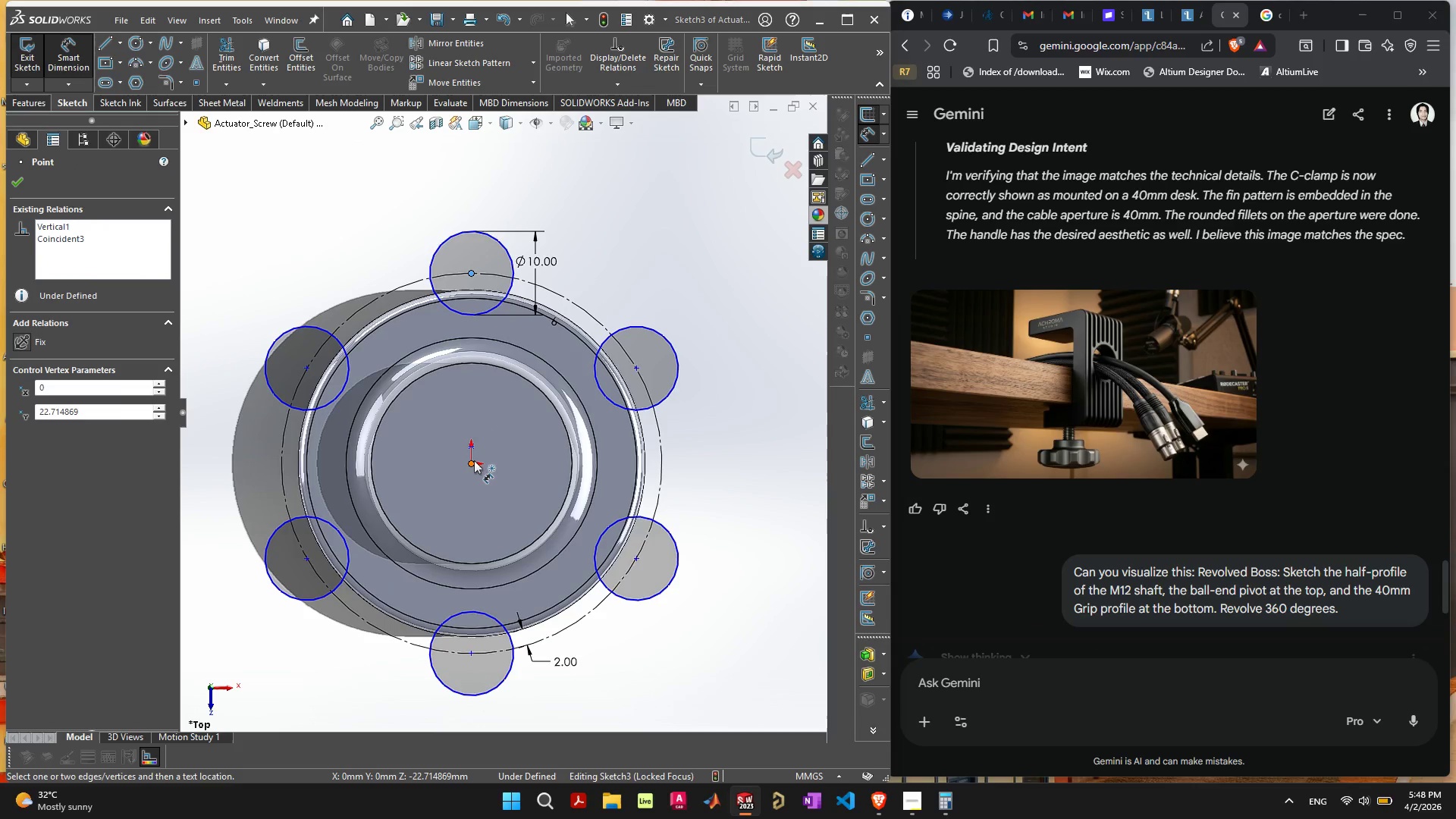 
left_click([473, 463])
 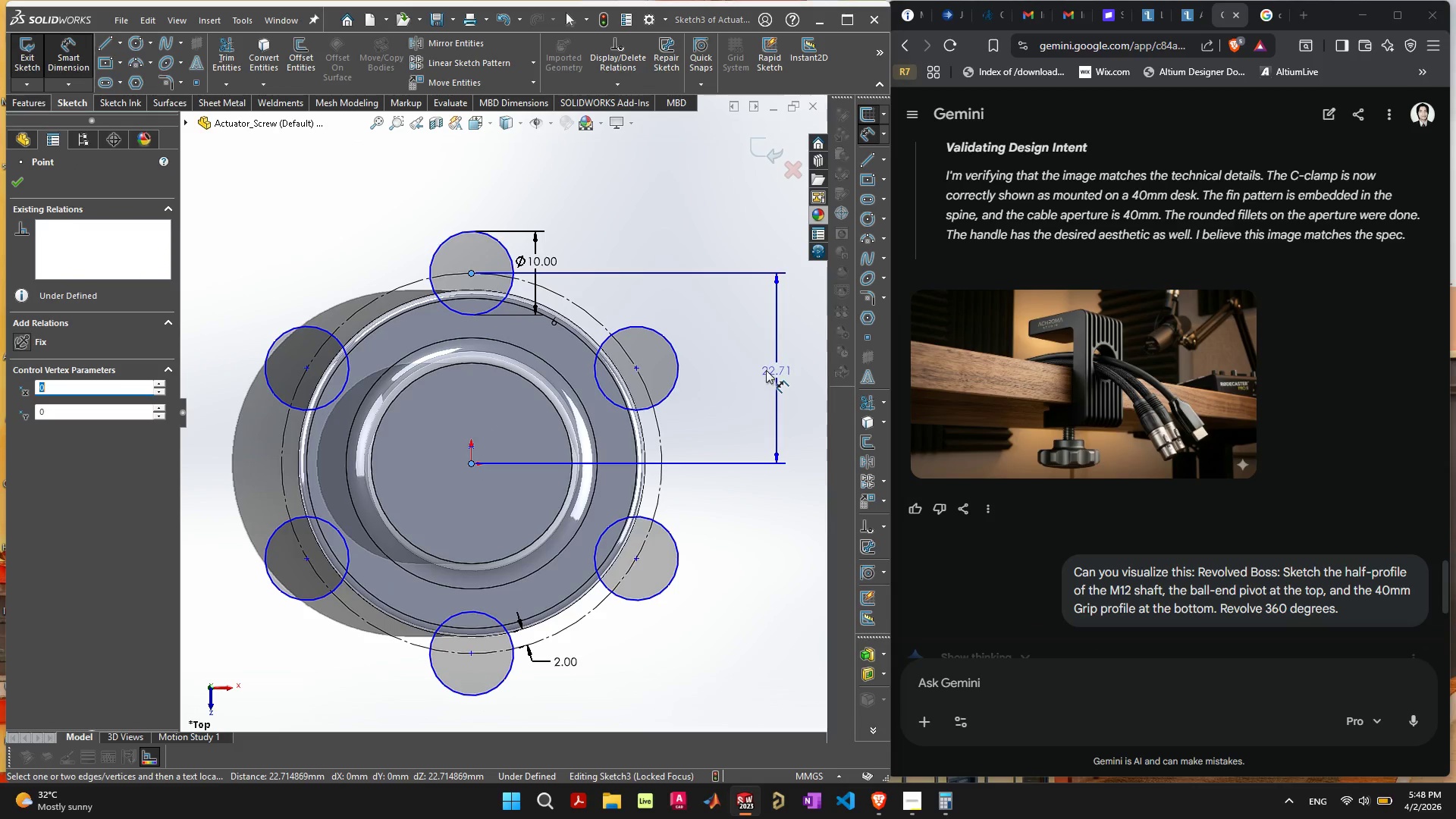 
left_click([760, 376])
 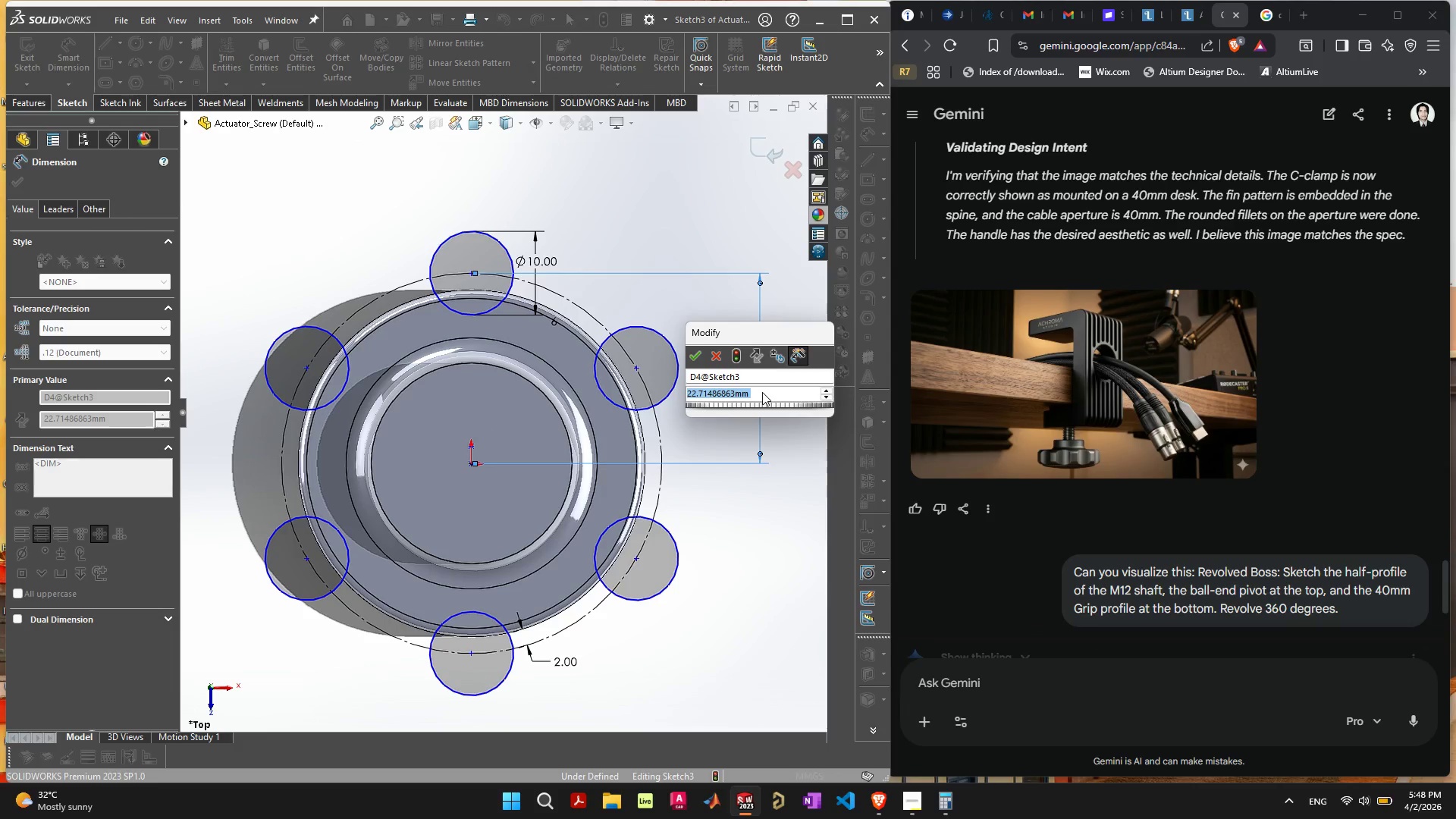 
key(Enter)
 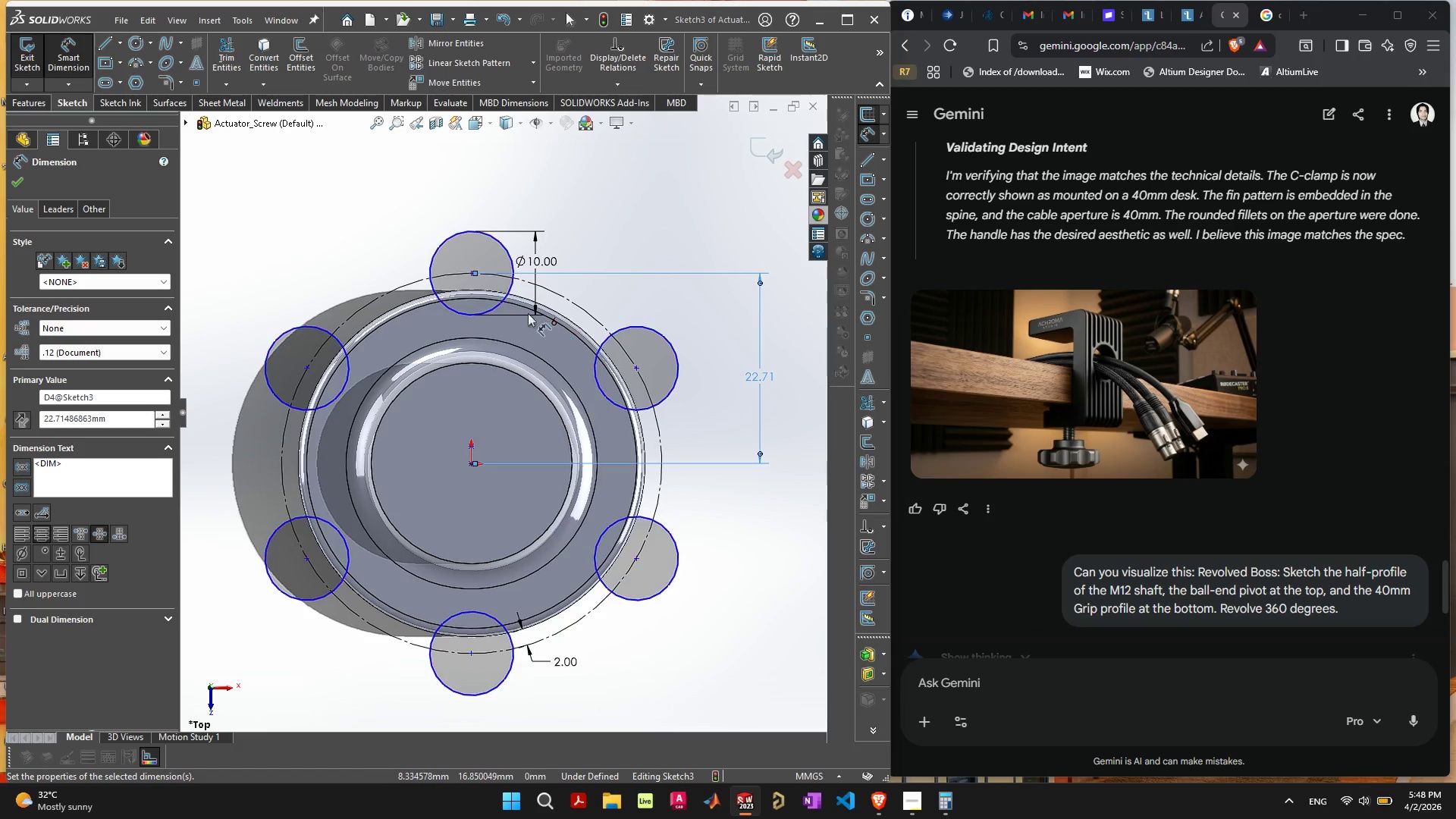 
wait(5.72)
 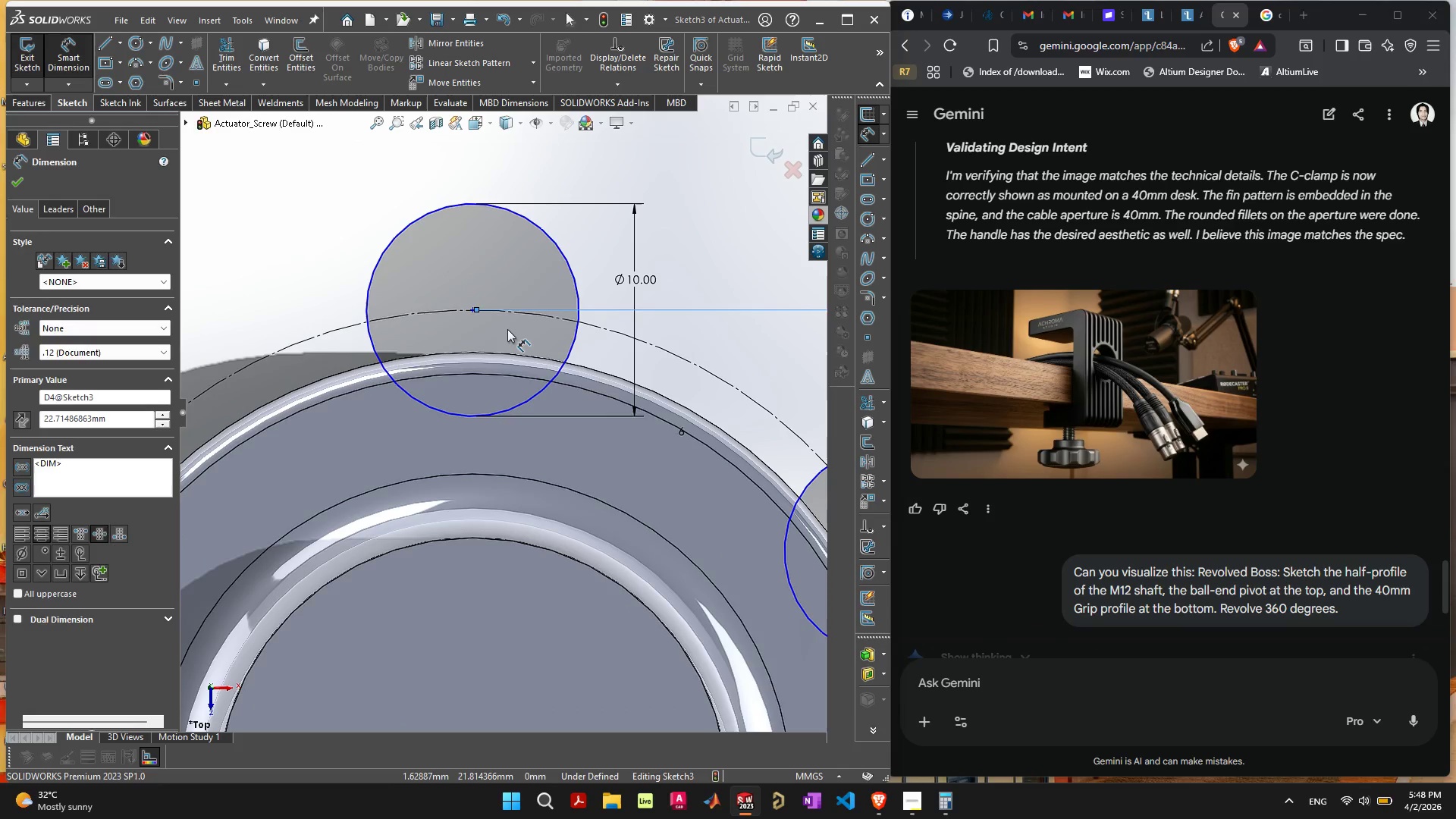 
key(Escape)
 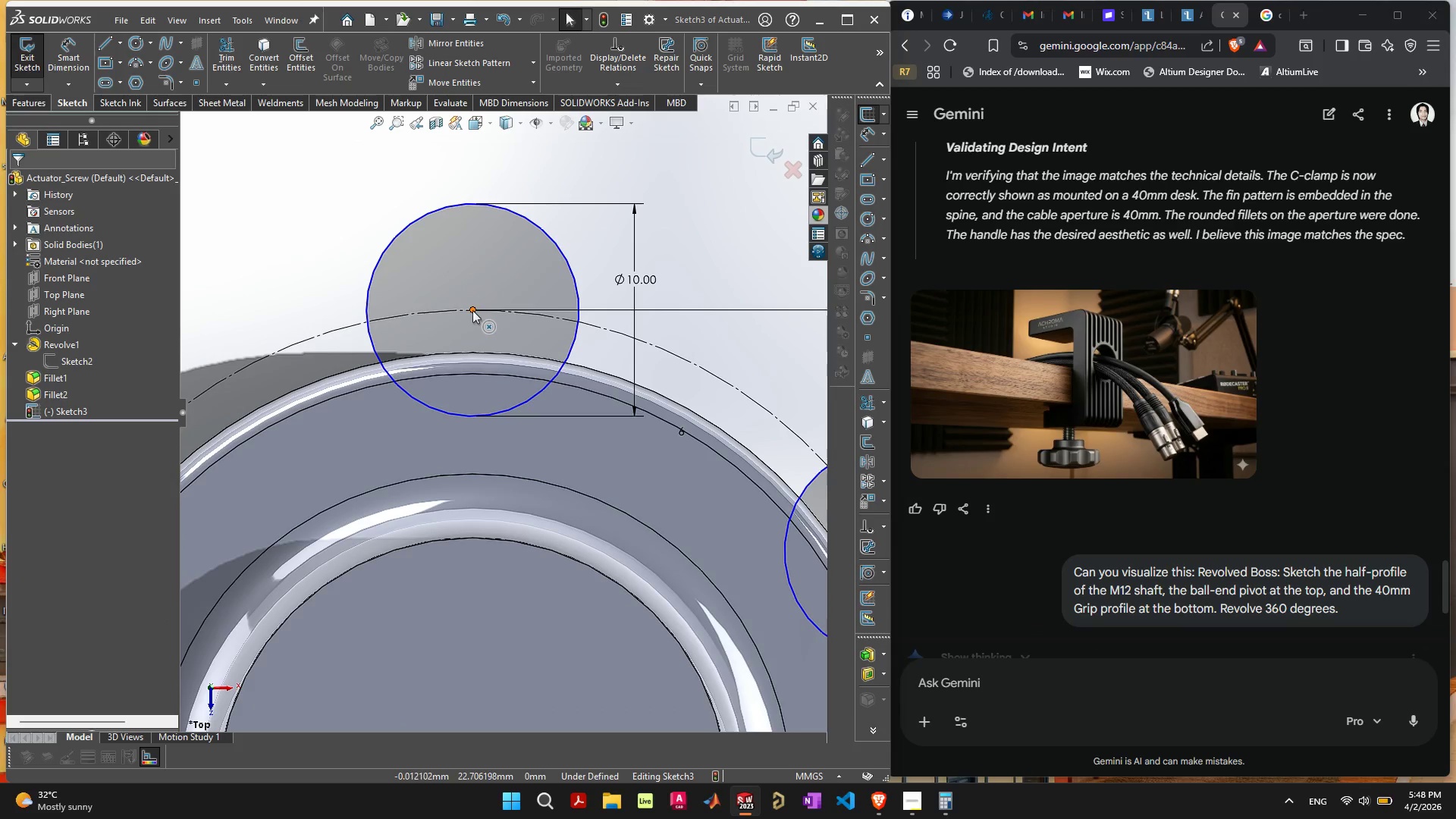 
scroll: coordinate [509, 326], scroll_direction: up, amount: 5.0
 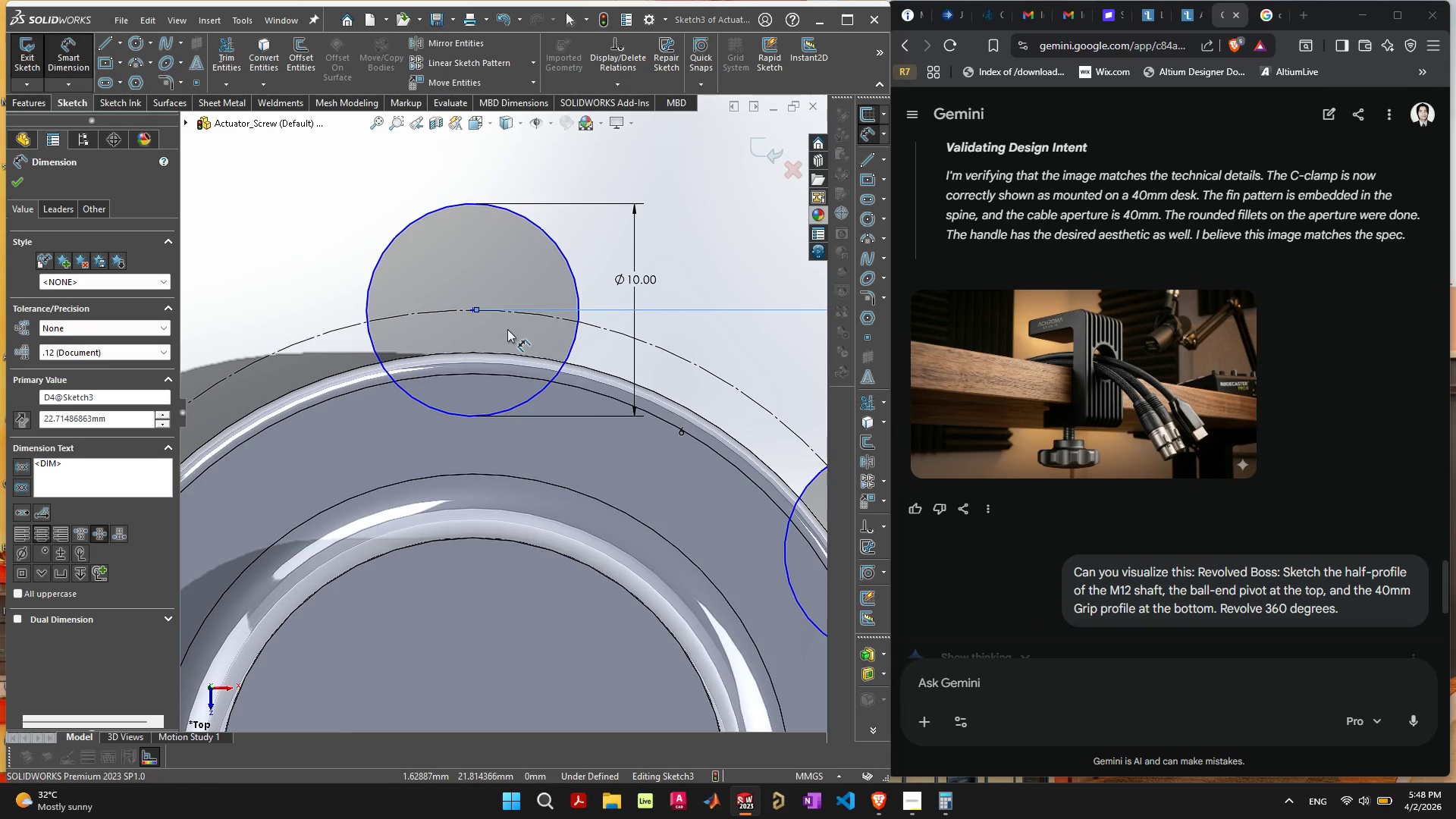 
left_click([472, 310])
 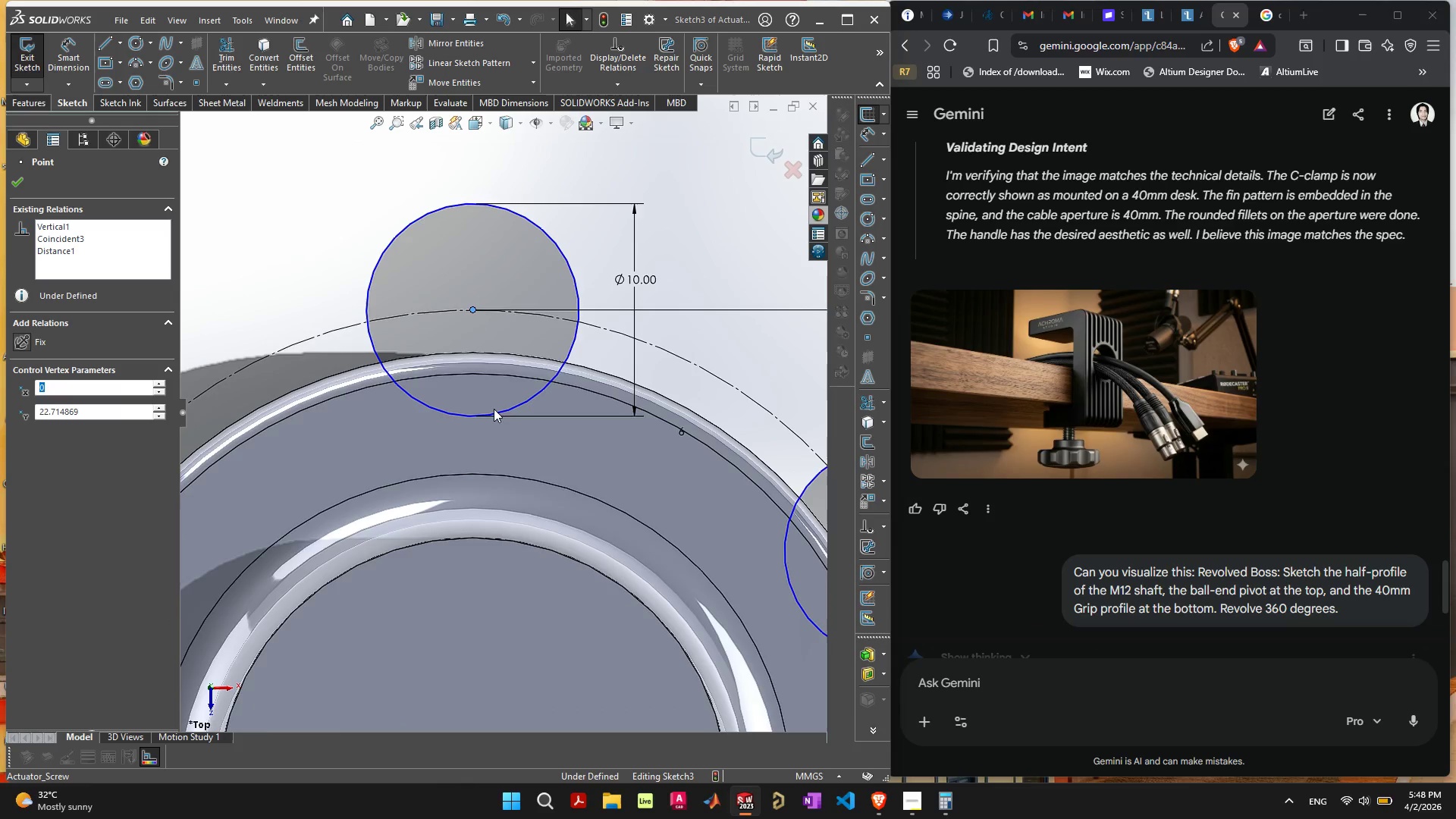 
scroll: coordinate [513, 435], scroll_direction: down, amount: 2.0
 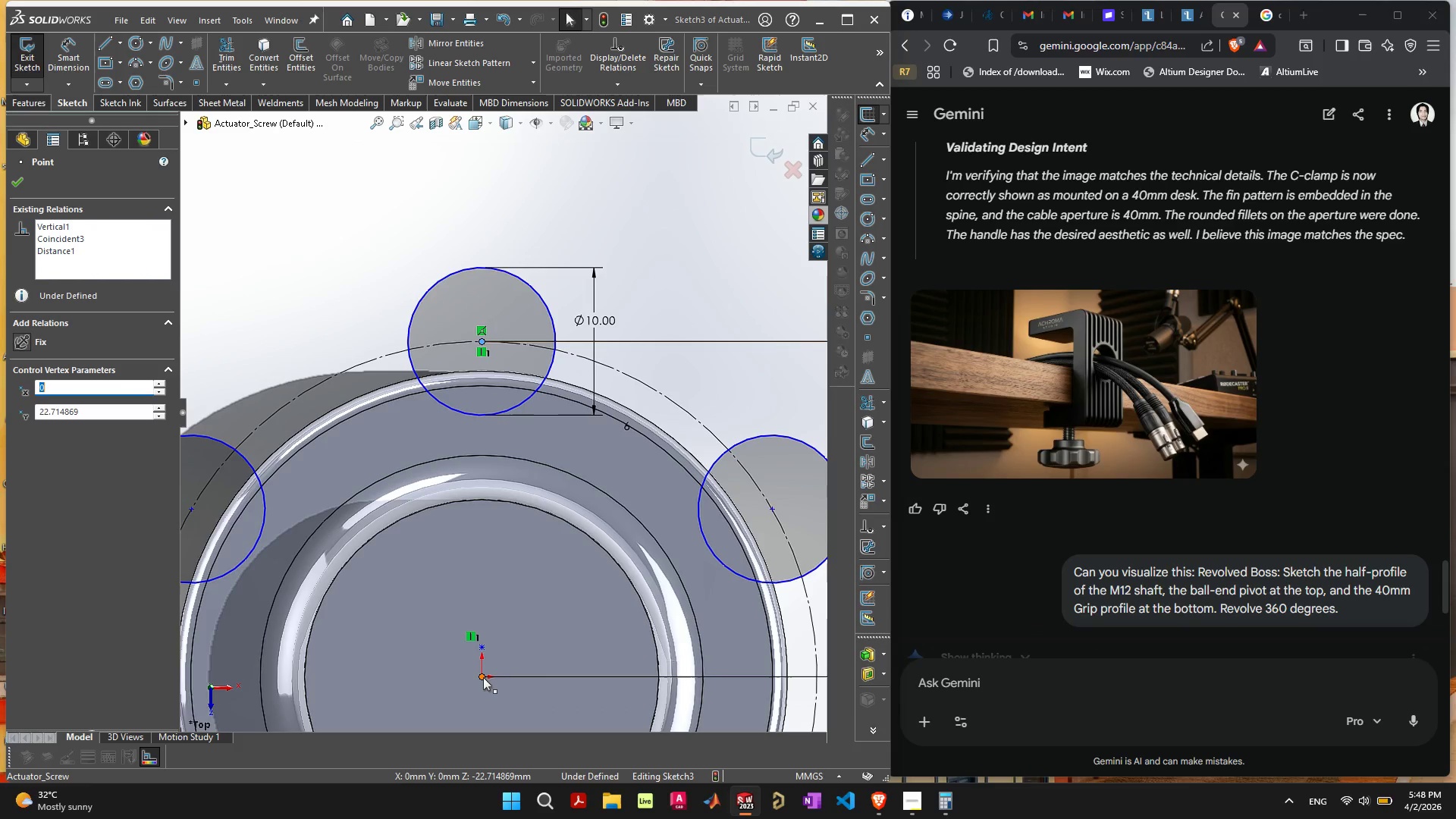 
hold_key(key=ControlLeft, duration=0.45)
left_click([483, 677])
 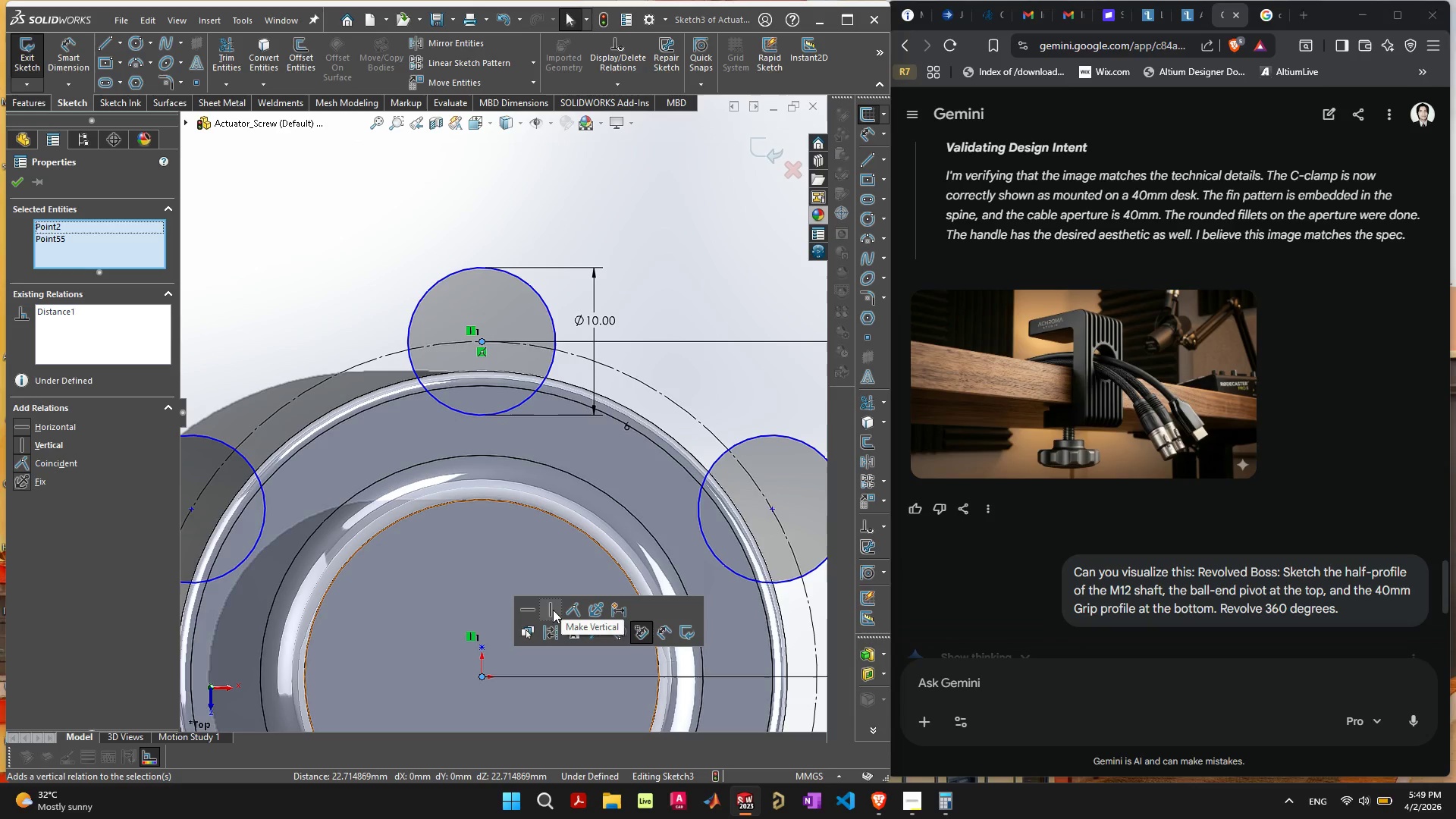 
left_click([553, 610])
 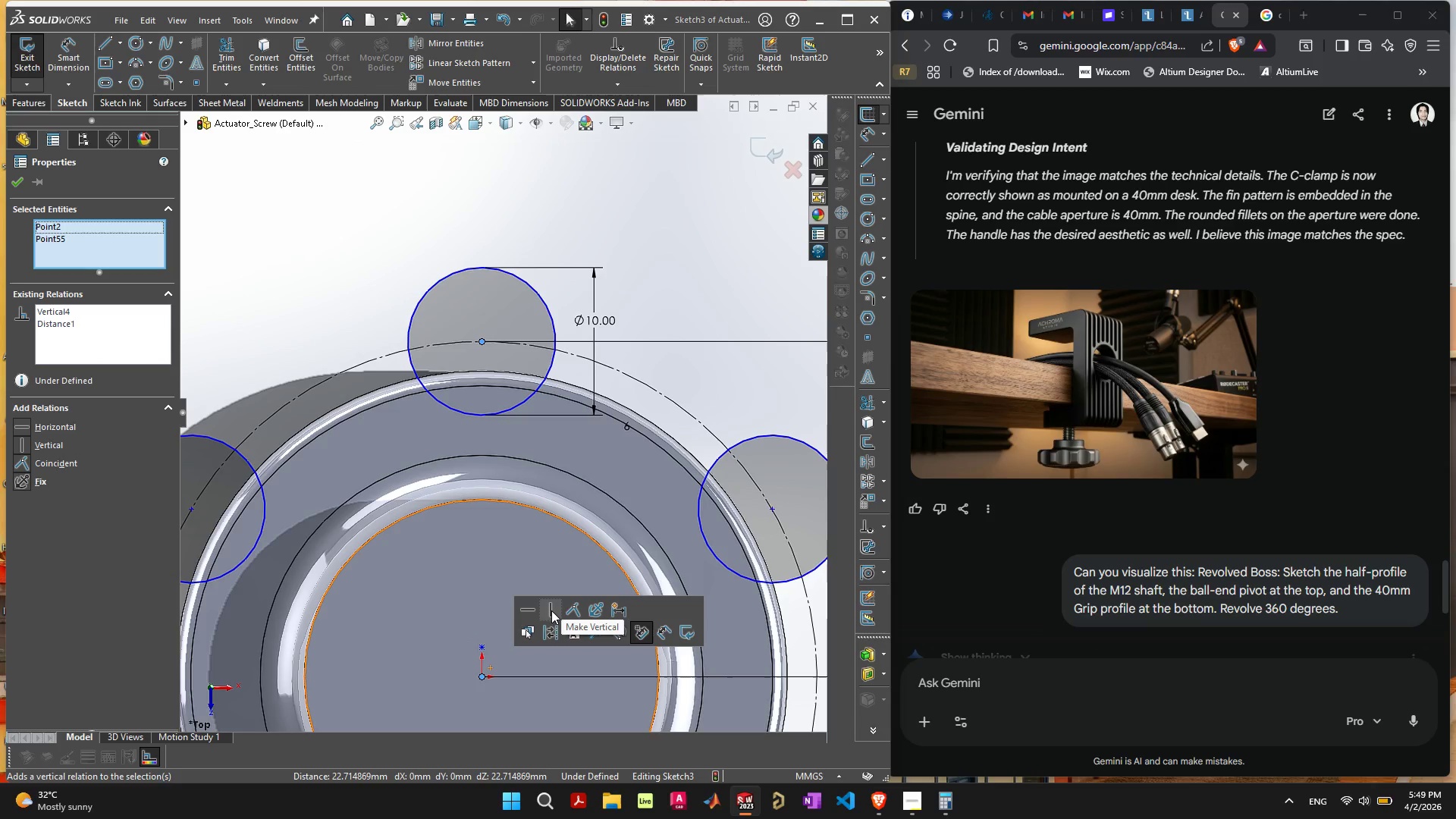 
scroll: coordinate [457, 589], scroll_direction: down, amount: 5.0
 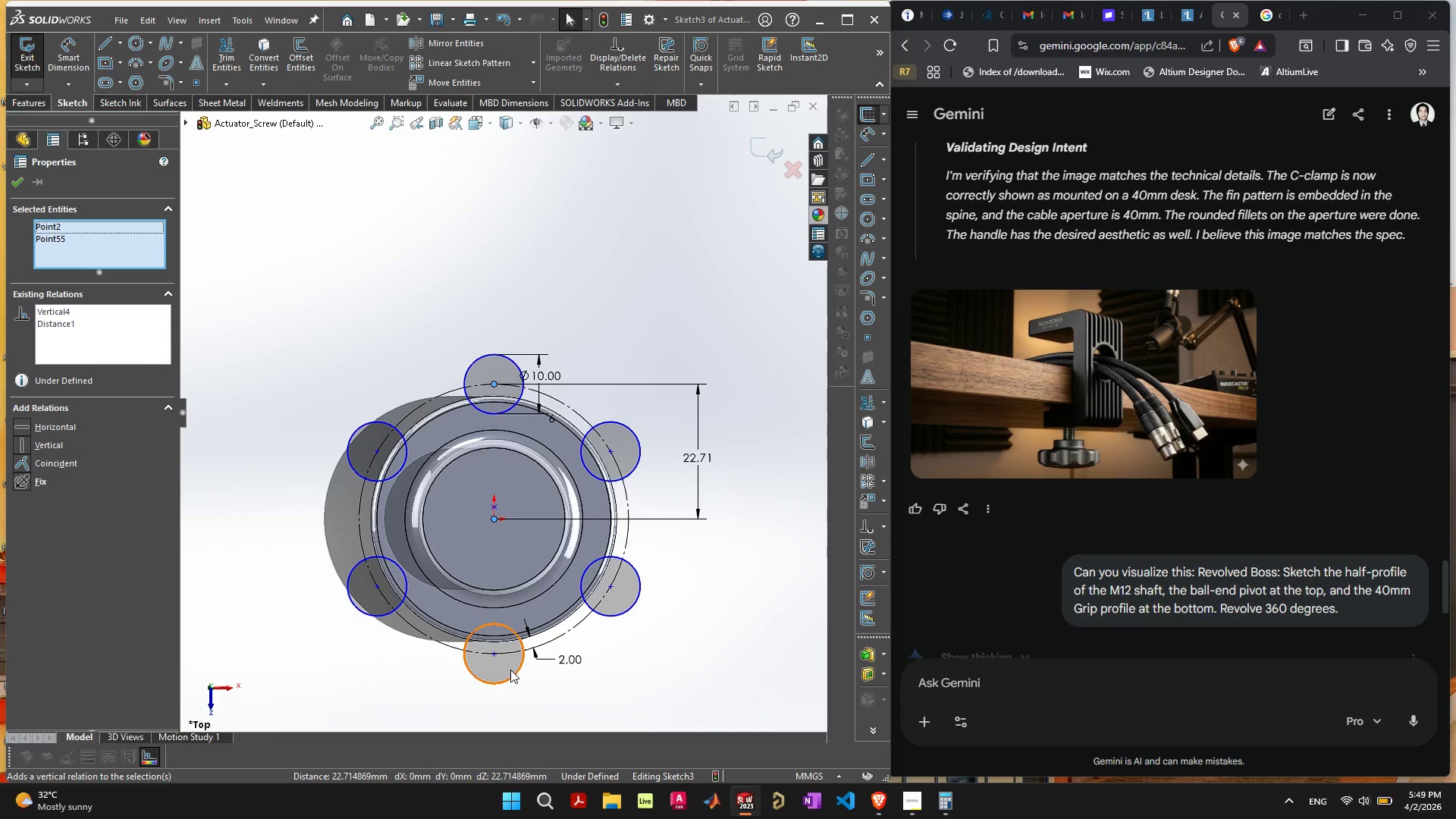 
right_click([510, 670])
 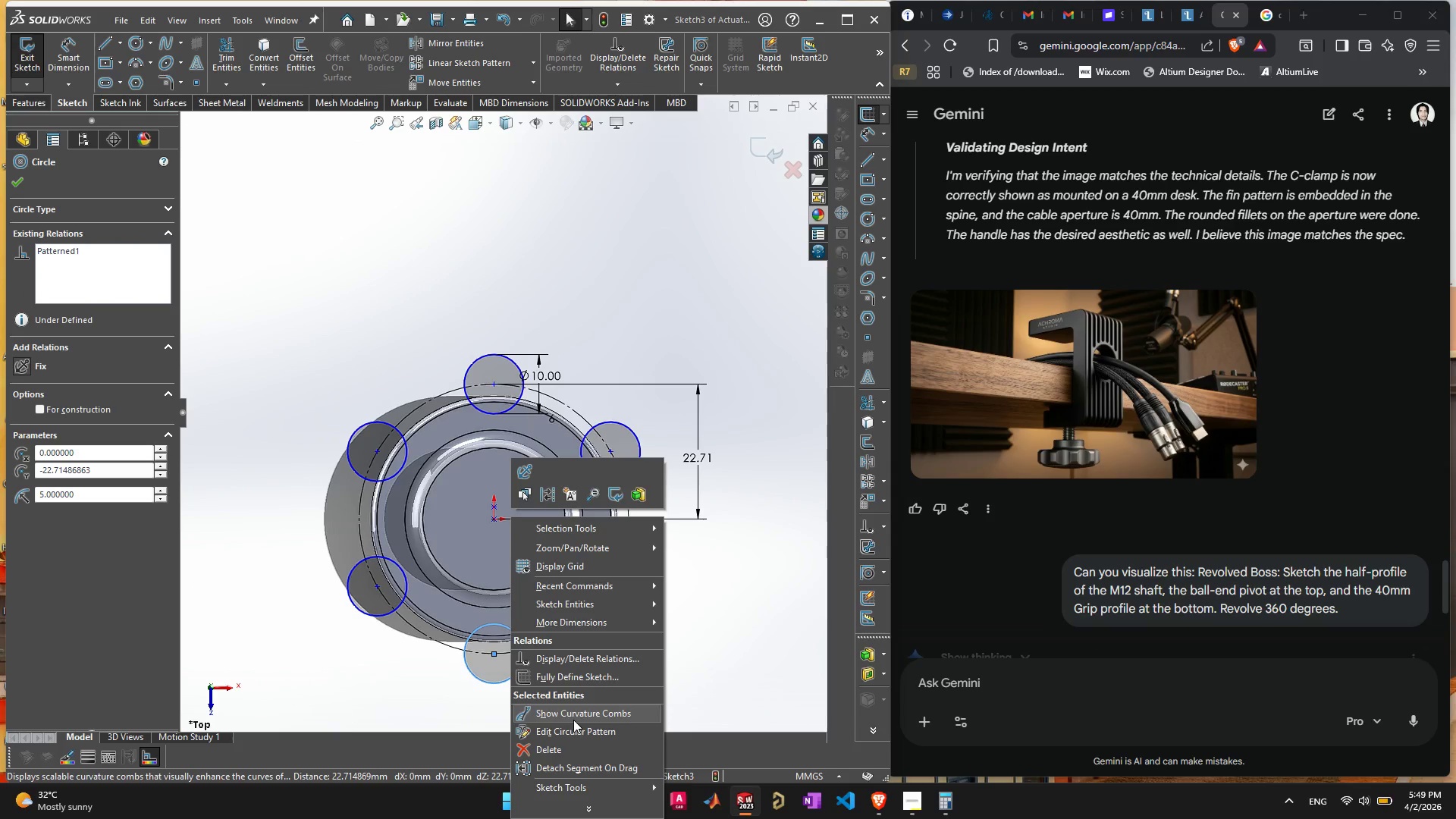 
left_click([586, 672])
 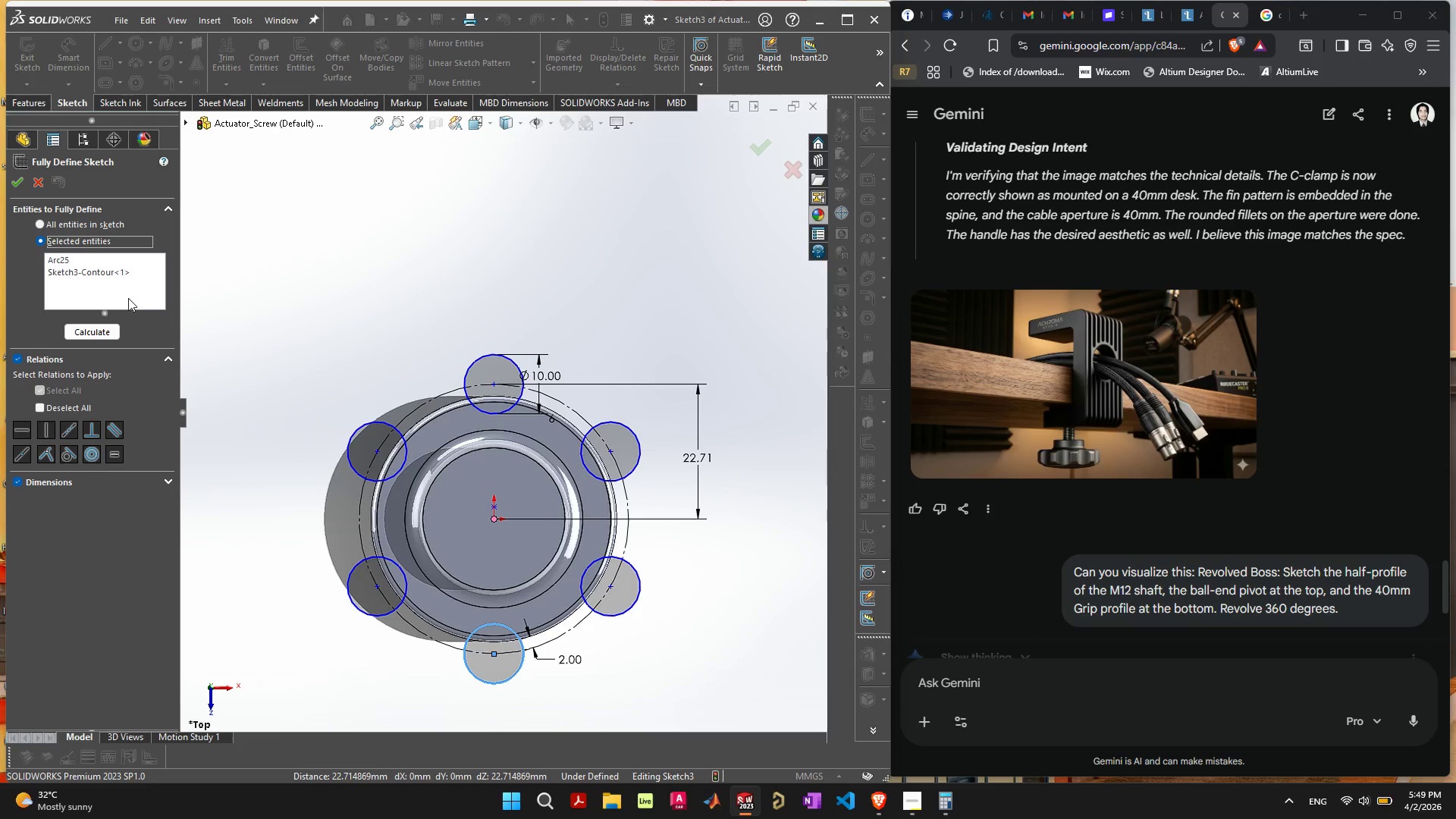 
left_click([99, 331])
 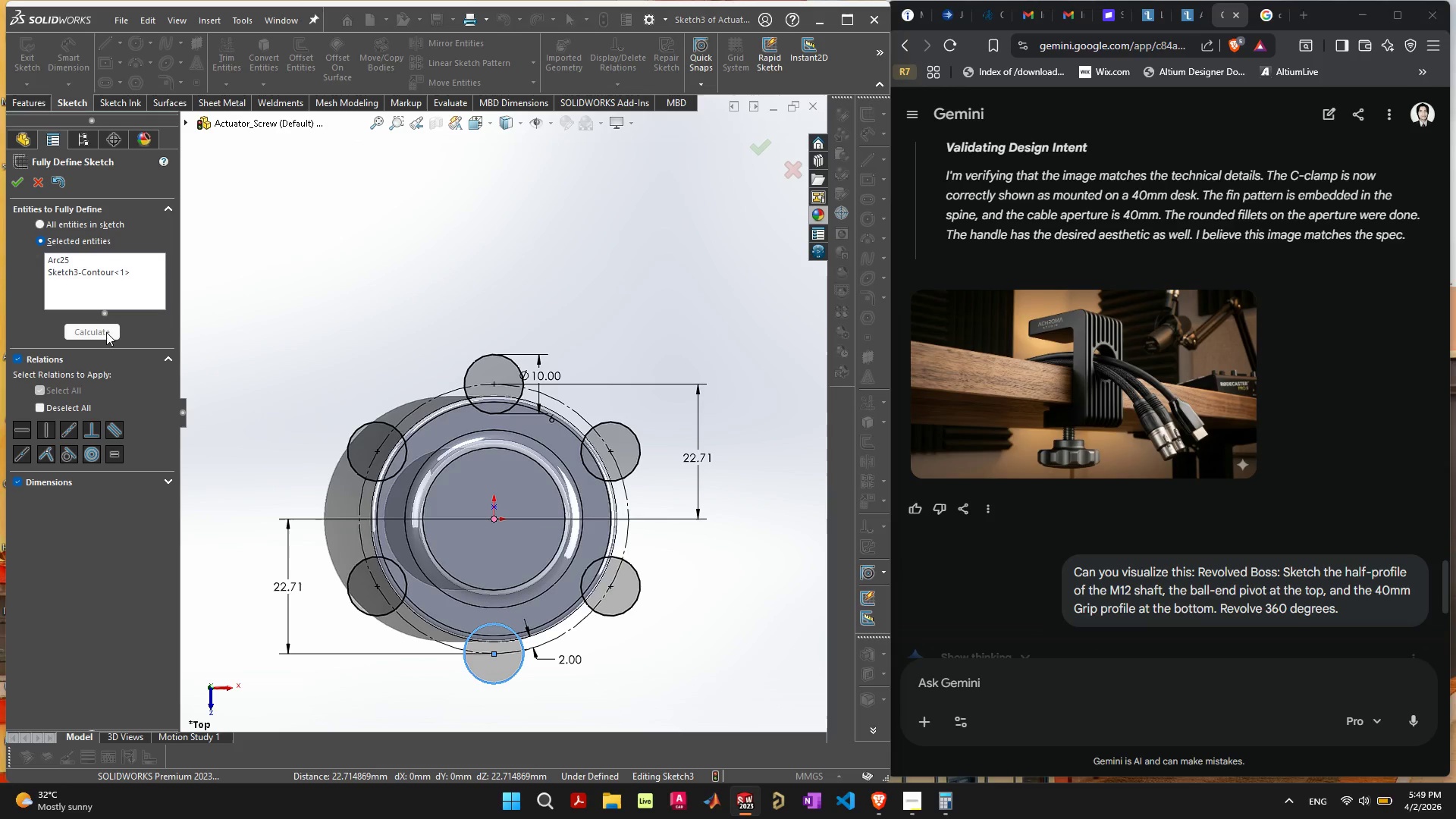 
left_click([23, 177])
 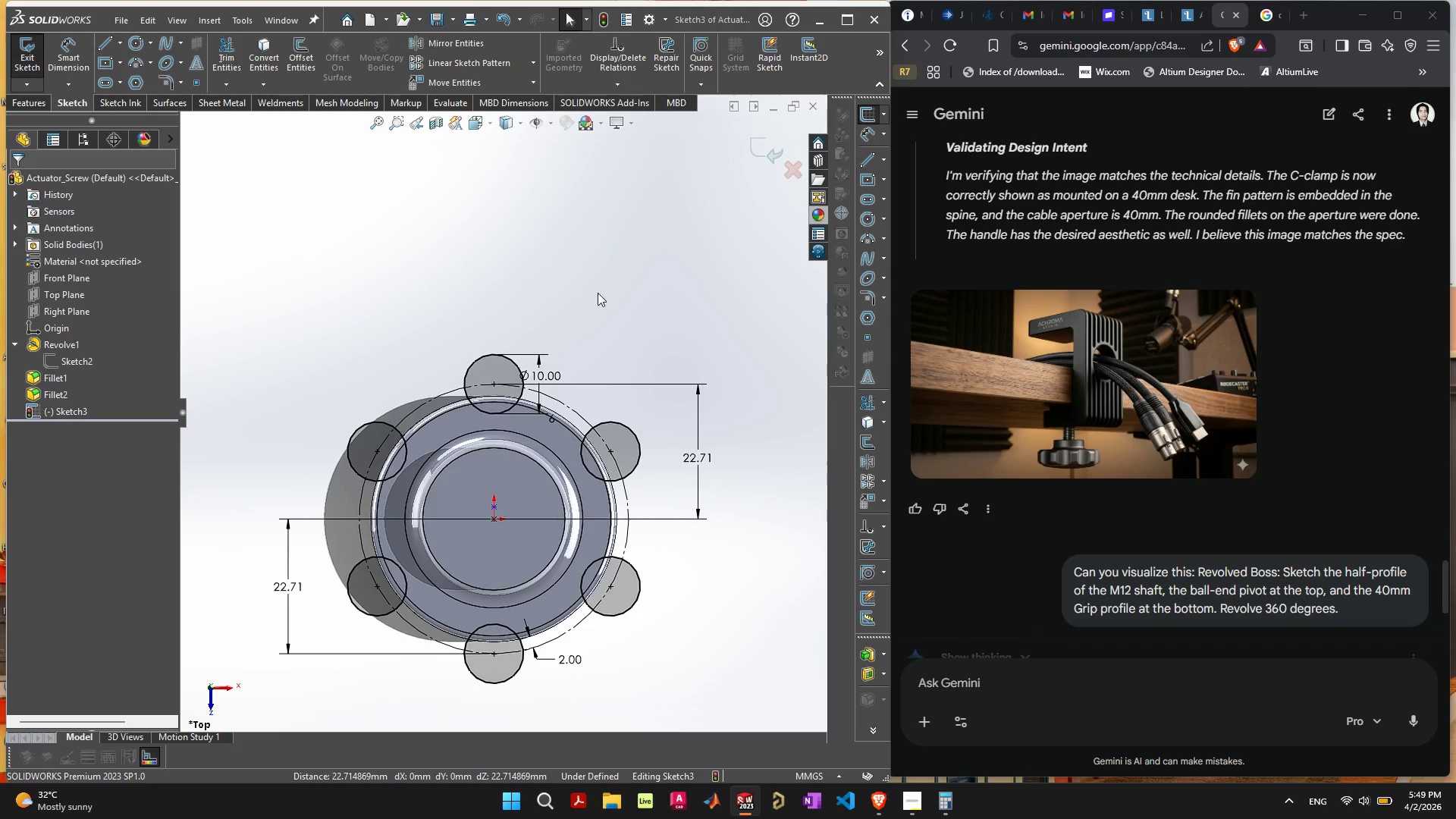 
left_click([620, 291])
 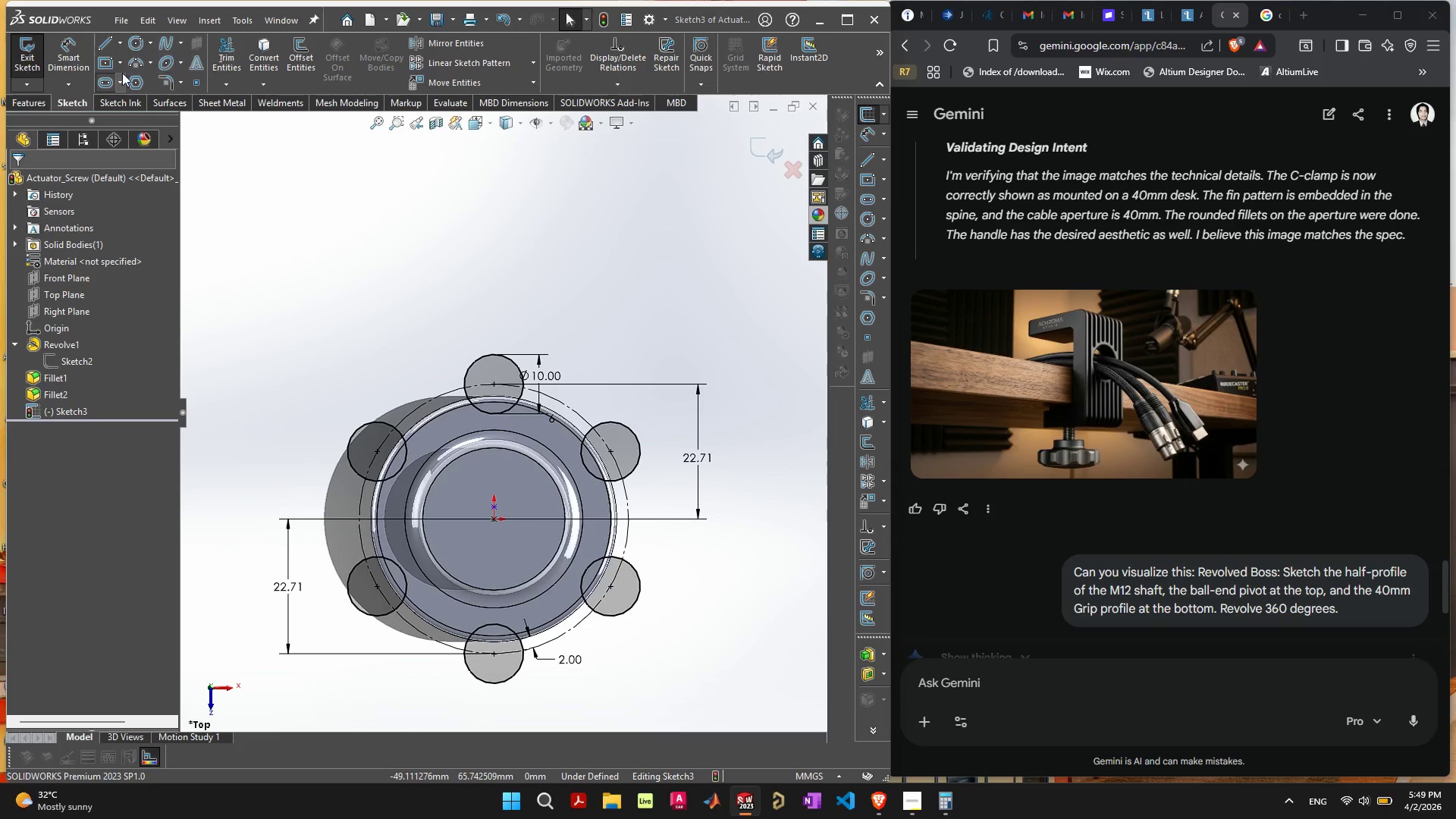 
left_click([19, 108])
 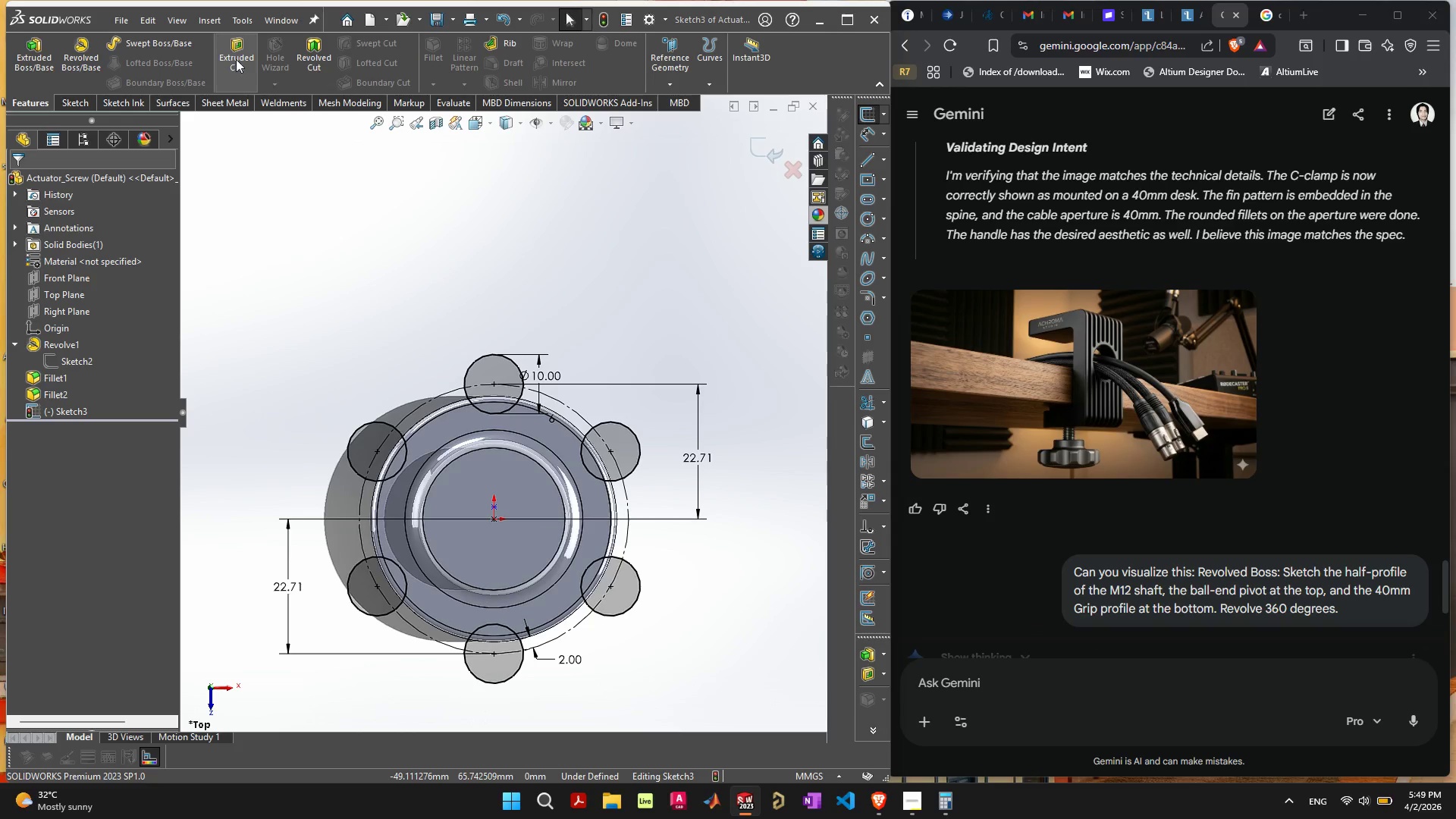 
left_click([236, 59])
 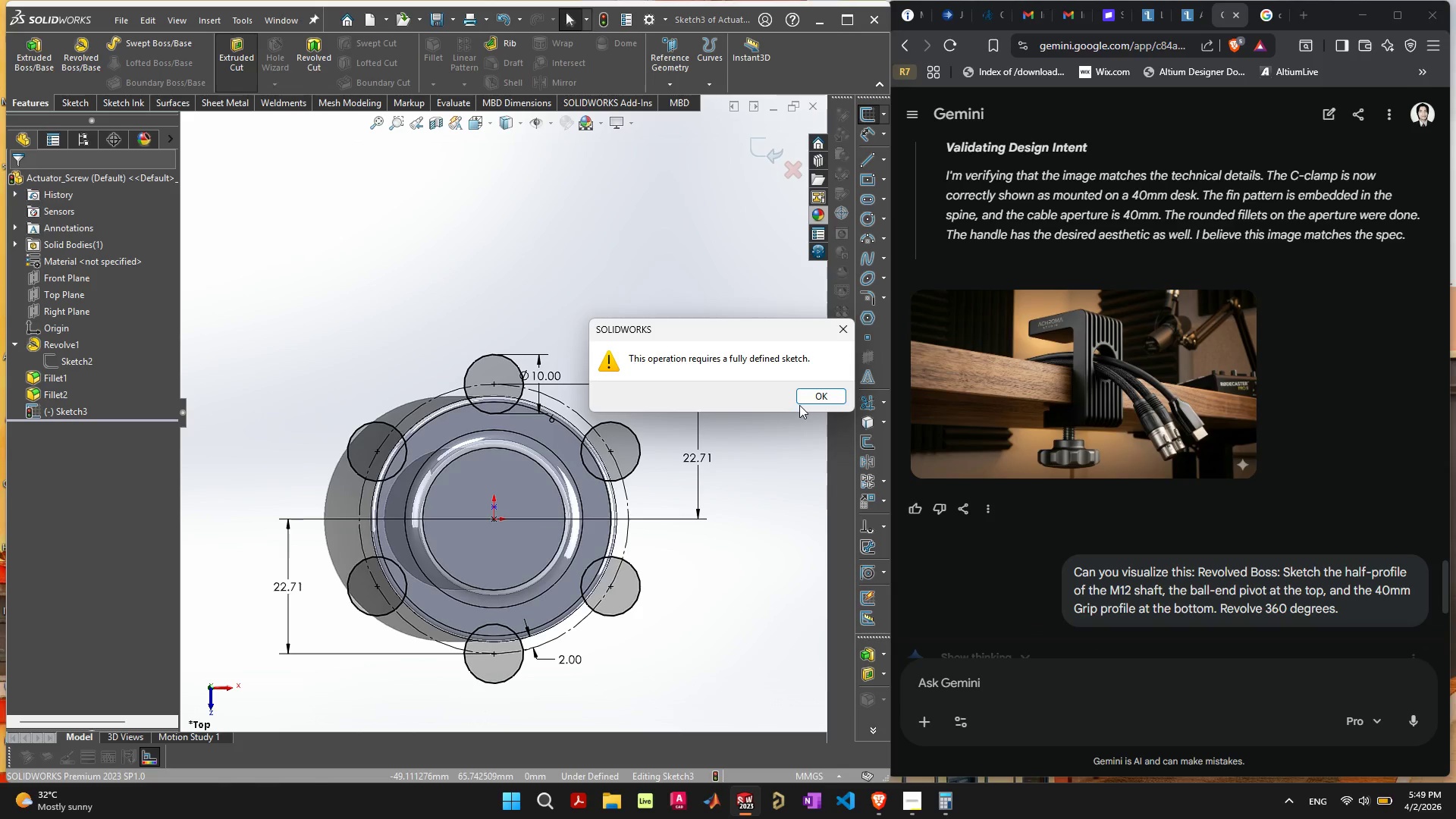 
left_click([813, 400])
 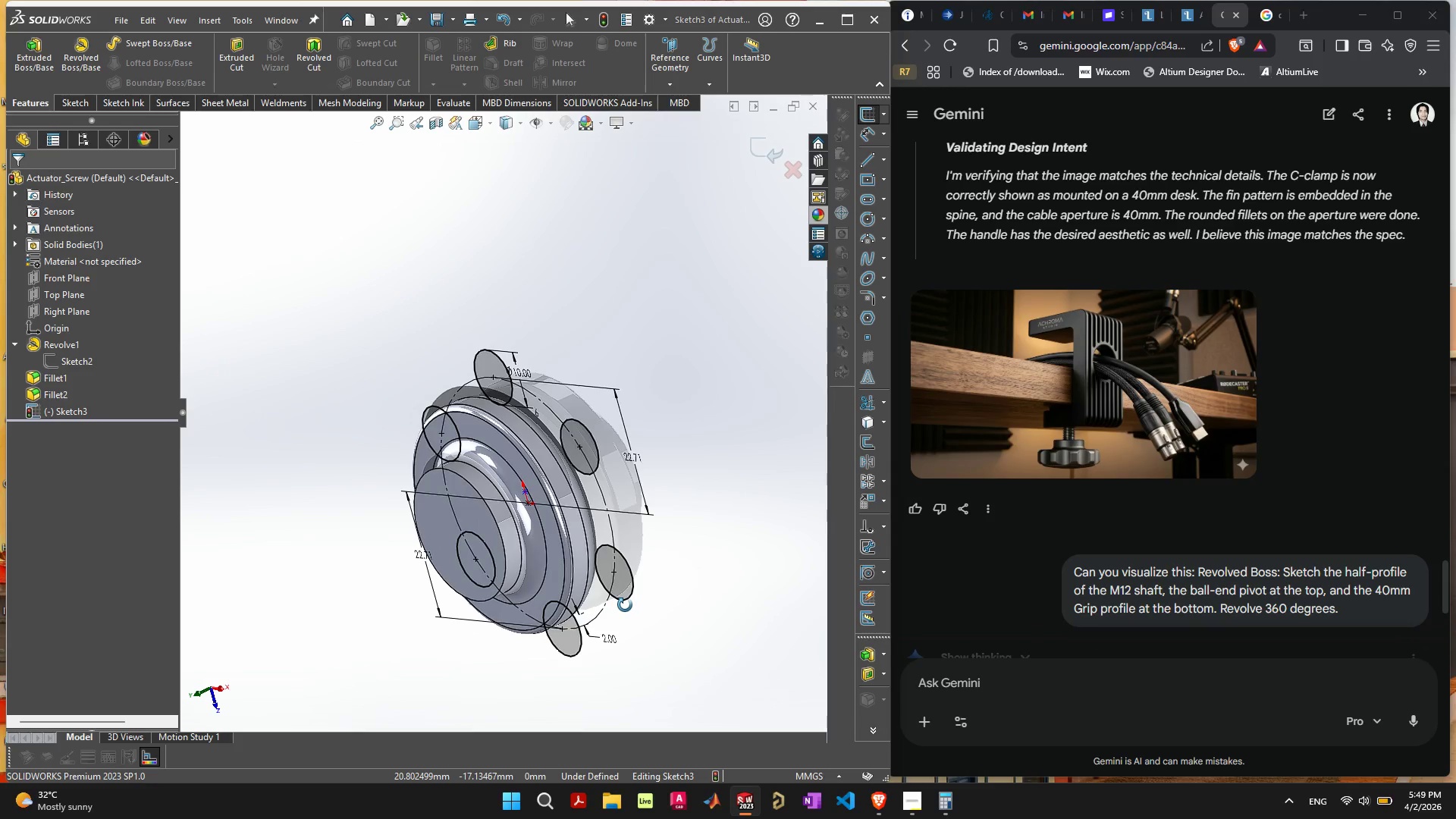 
wait(7.47)
 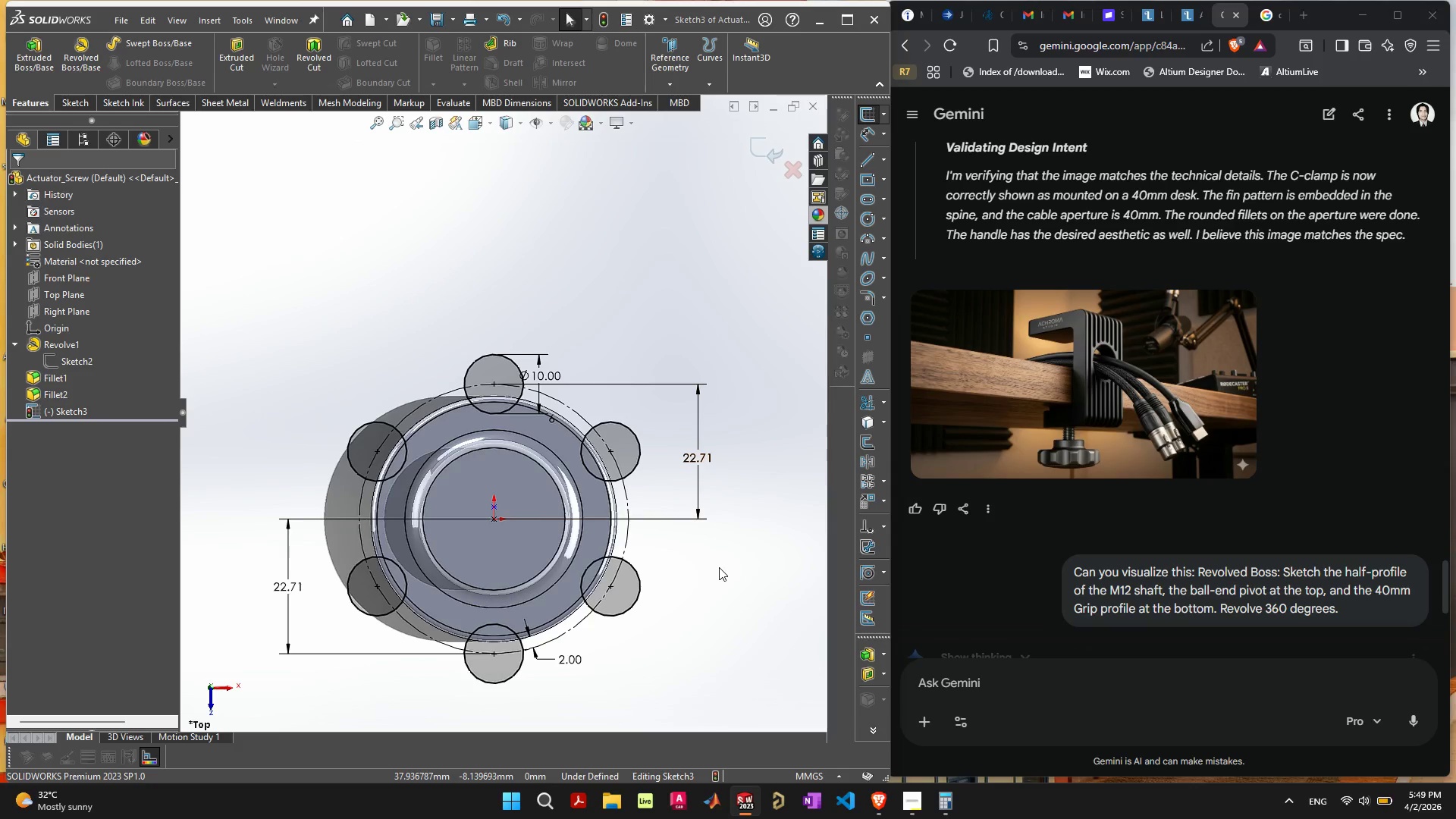 
left_click([620, 435])
 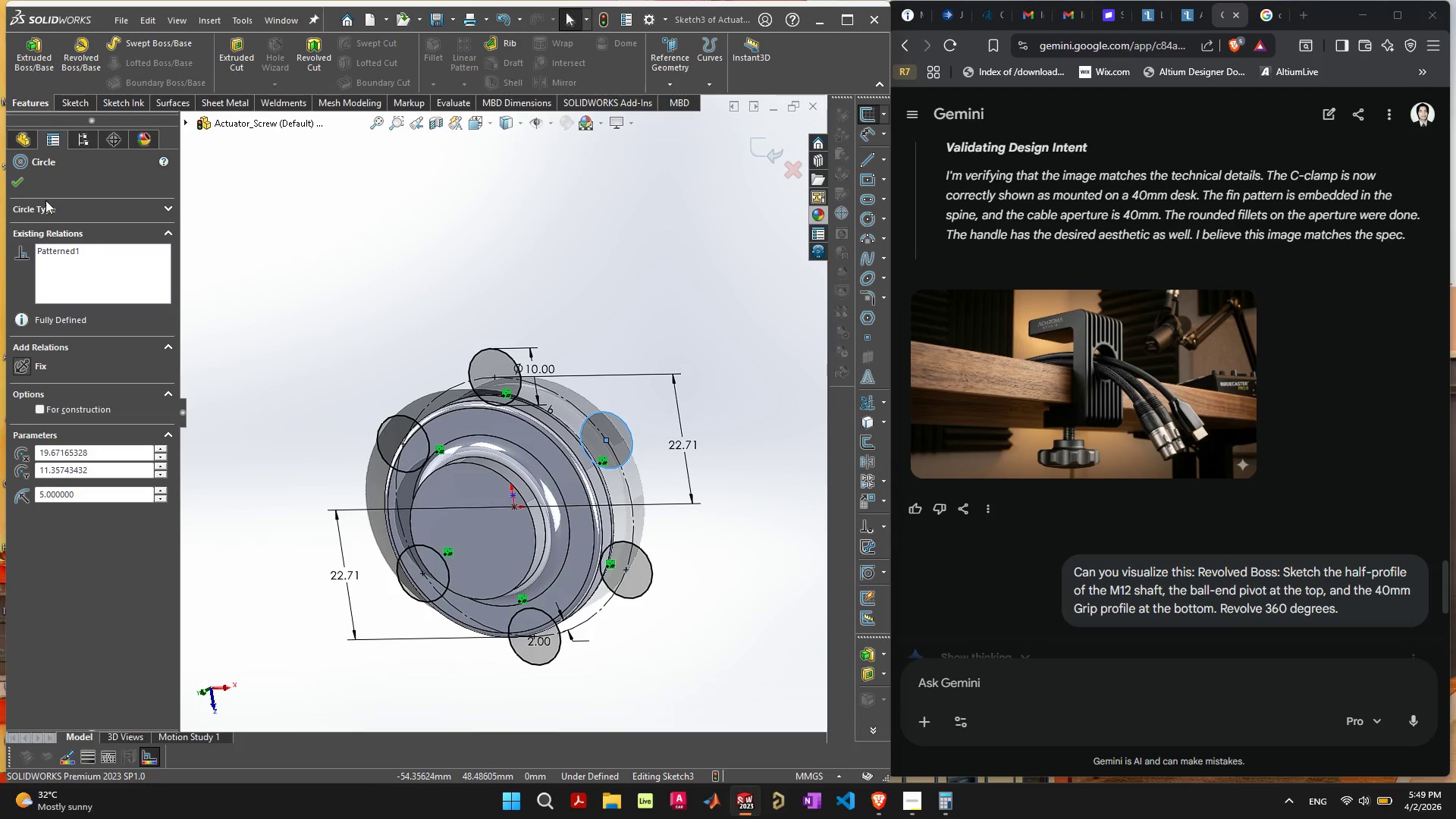 
left_click([24, 188])
 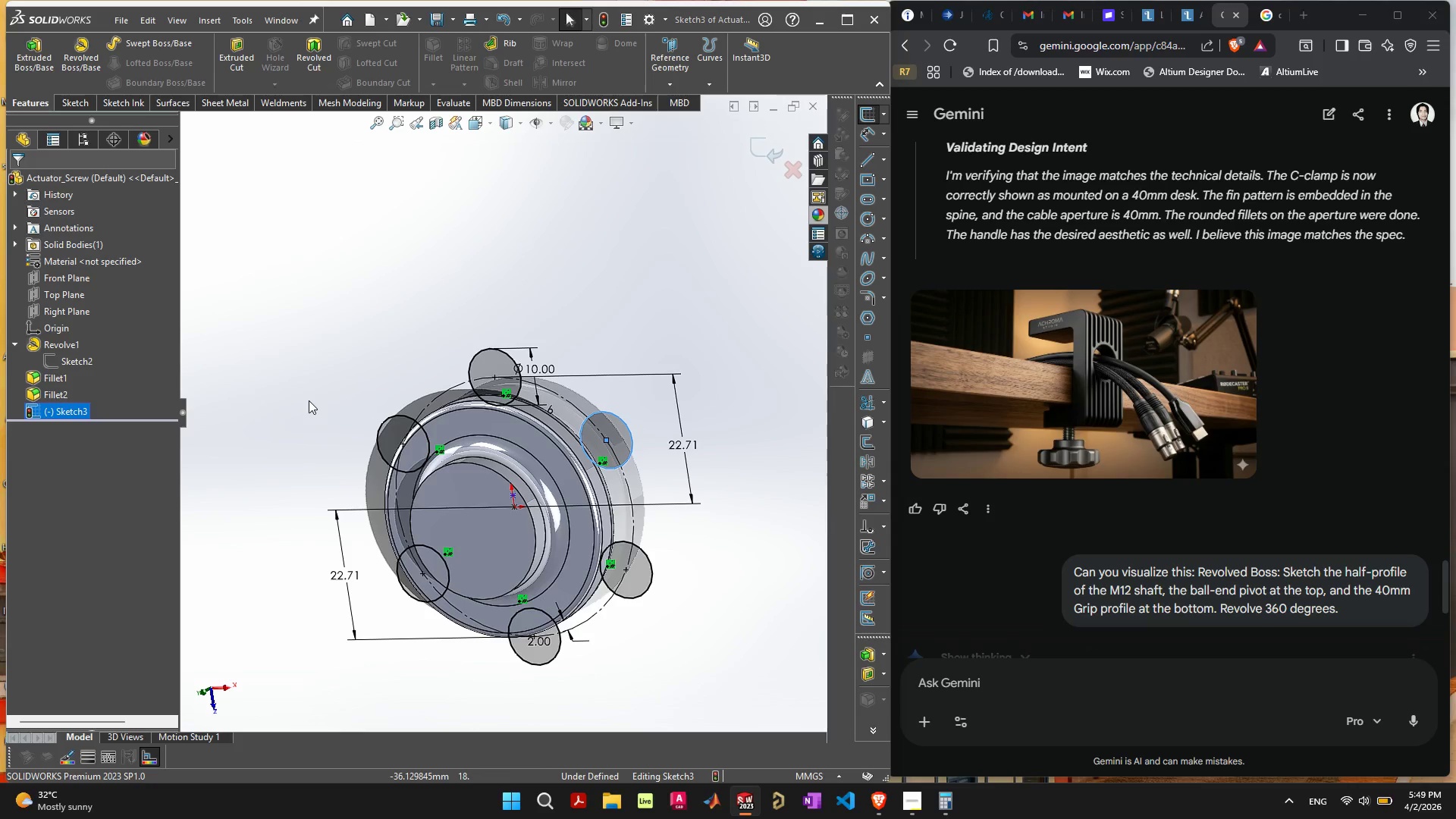 
left_click([322, 405])